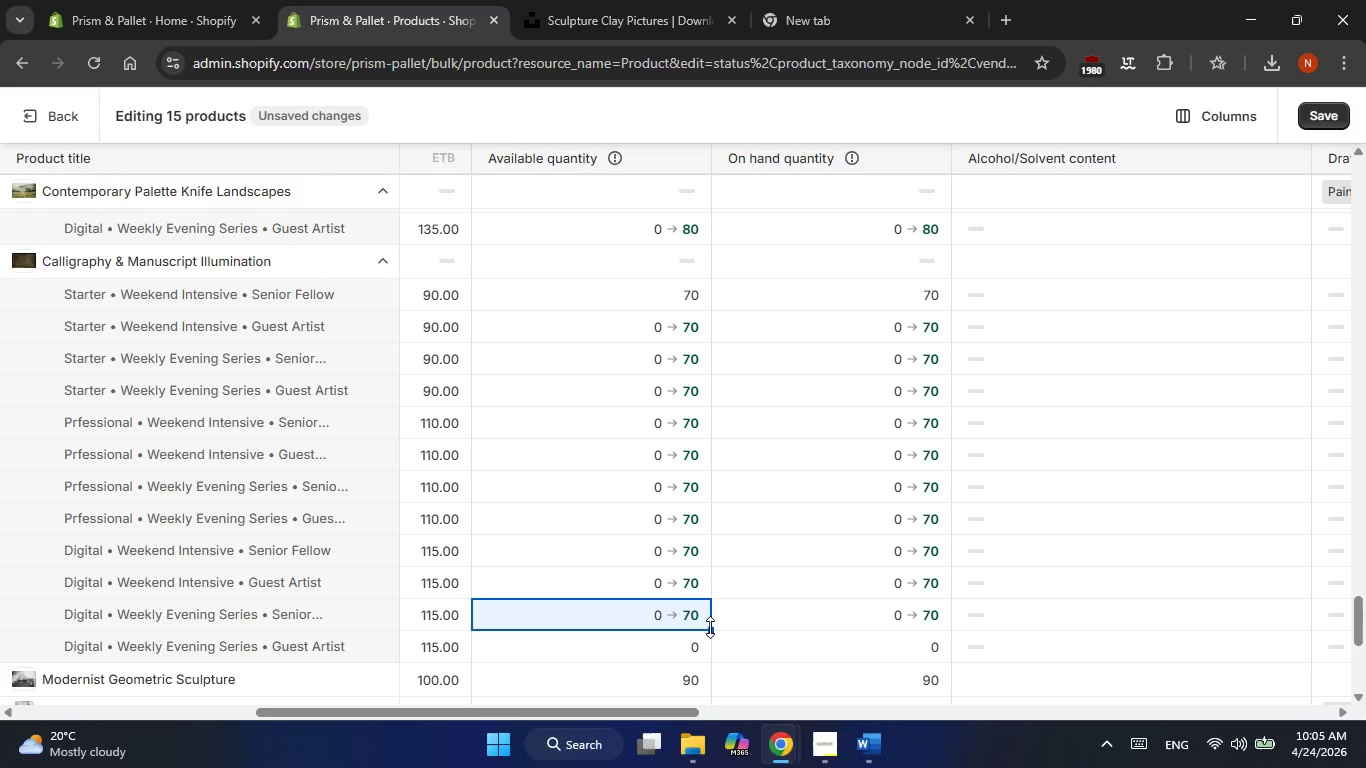 
left_click_drag(start_coordinate=[710, 627], to_coordinate=[711, 661])
 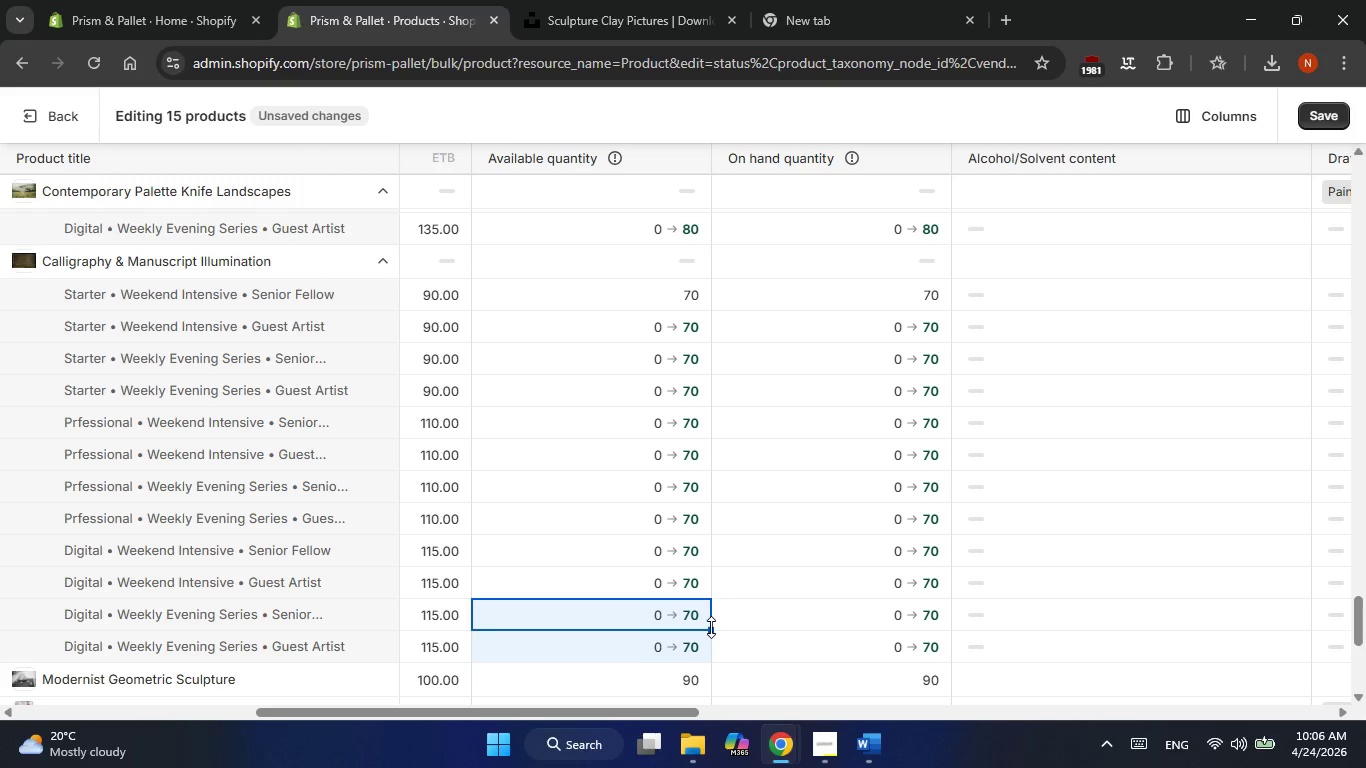 
scroll: coordinate [752, 579], scroll_direction: none, amount: 0.0
 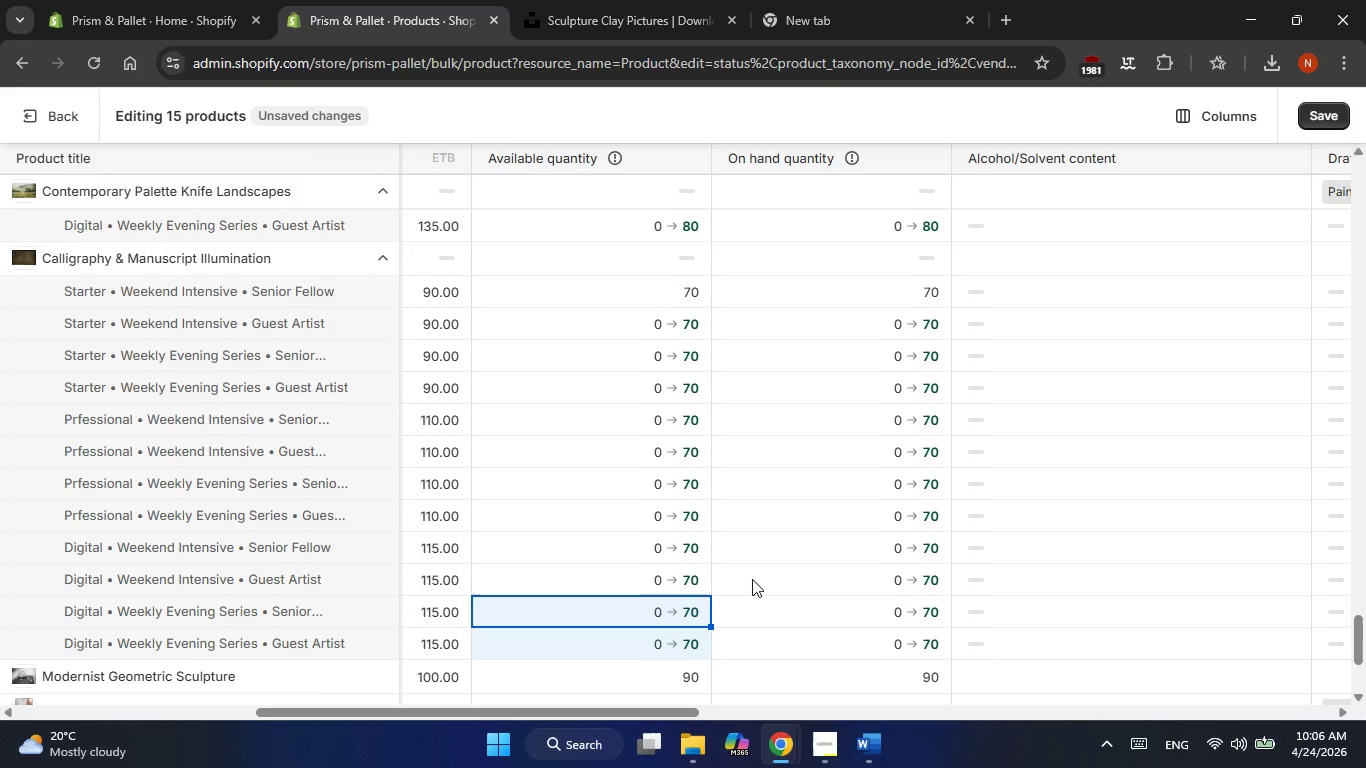 
scroll: coordinate [752, 579], scroll_direction: down, amount: 1.0
 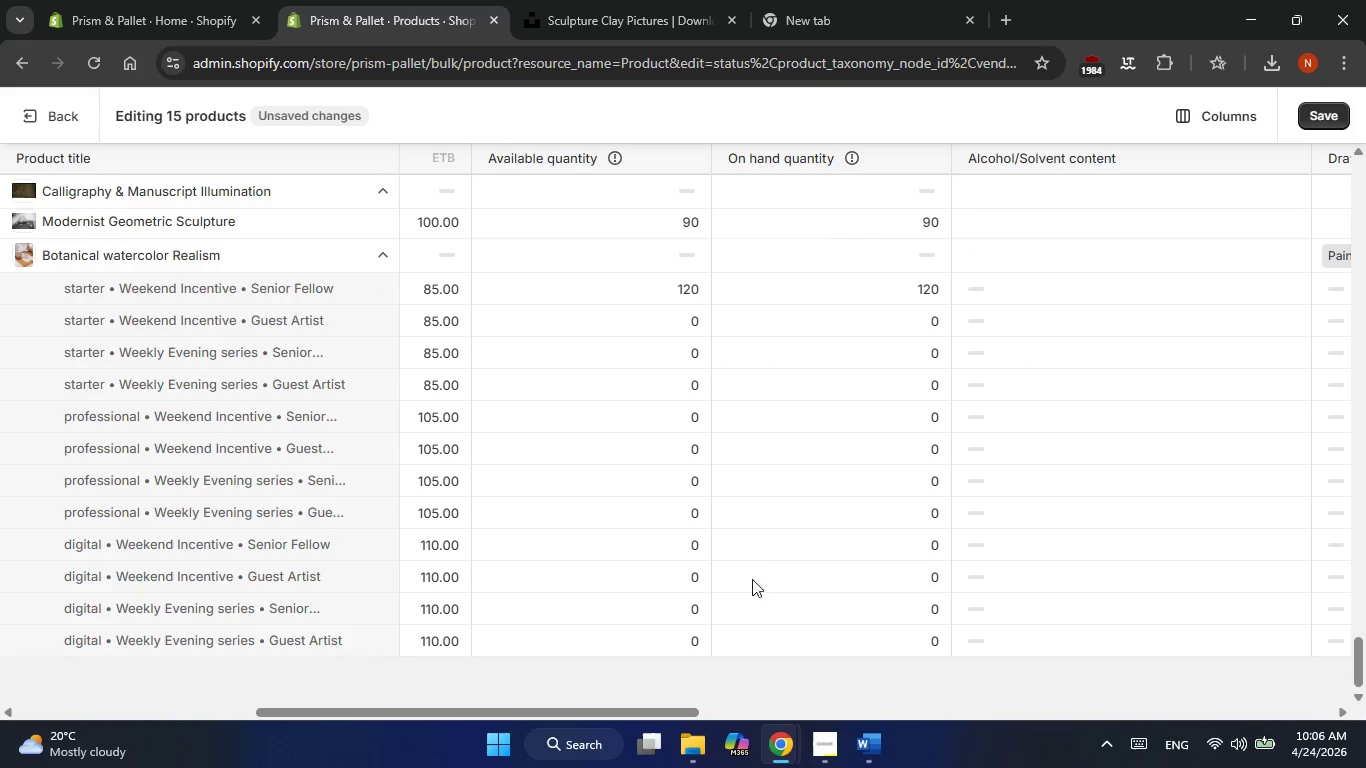 
left_click([702, 291])
 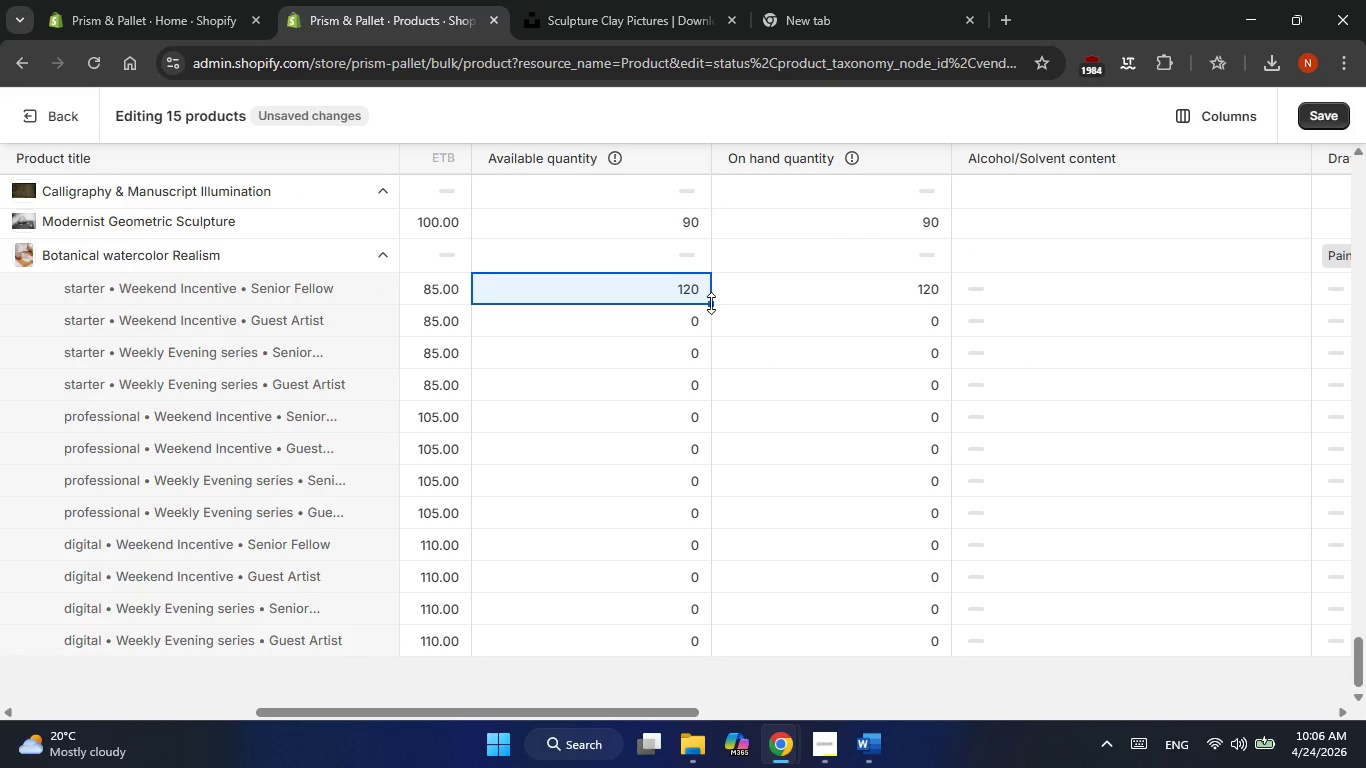 
left_click_drag(start_coordinate=[712, 303], to_coordinate=[701, 650])
 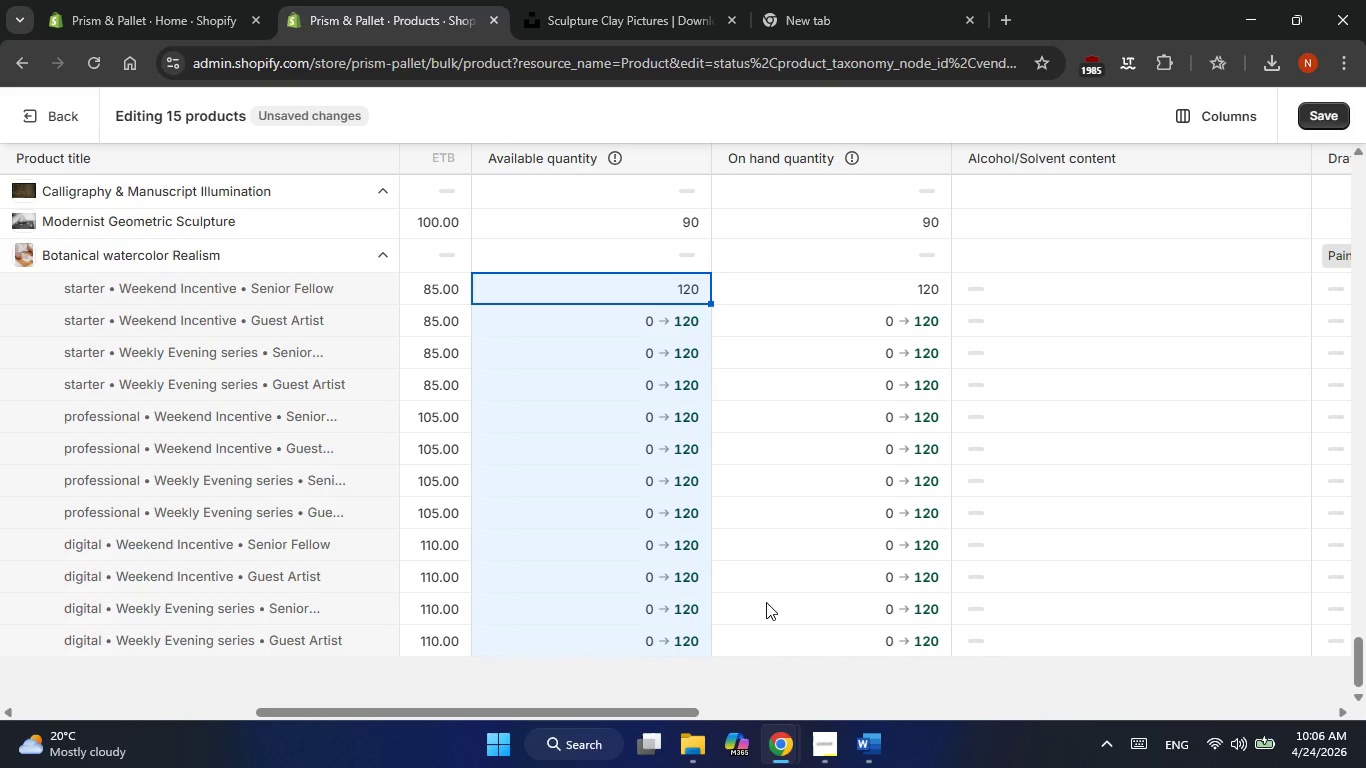 
wait(8.47)
 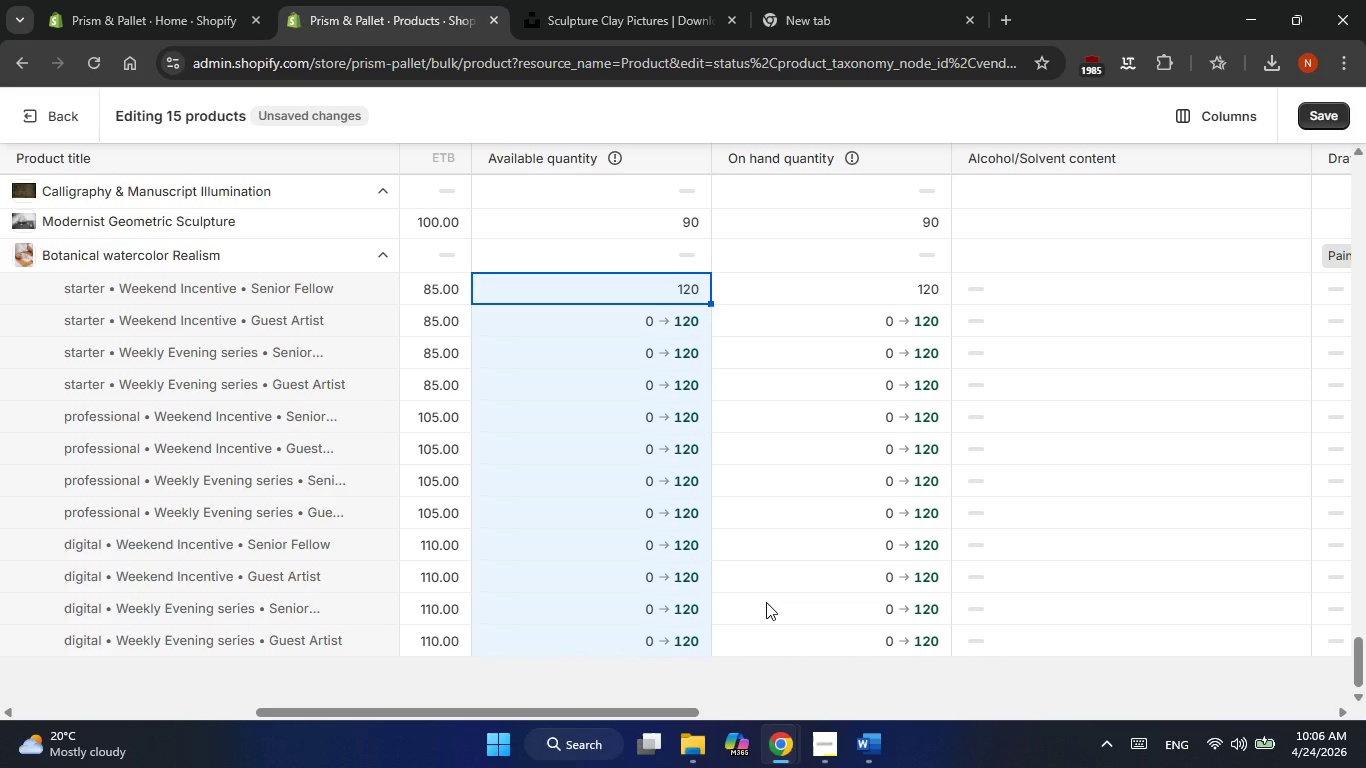 
scroll: coordinate [771, 560], scroll_direction: down, amount: 3.0
 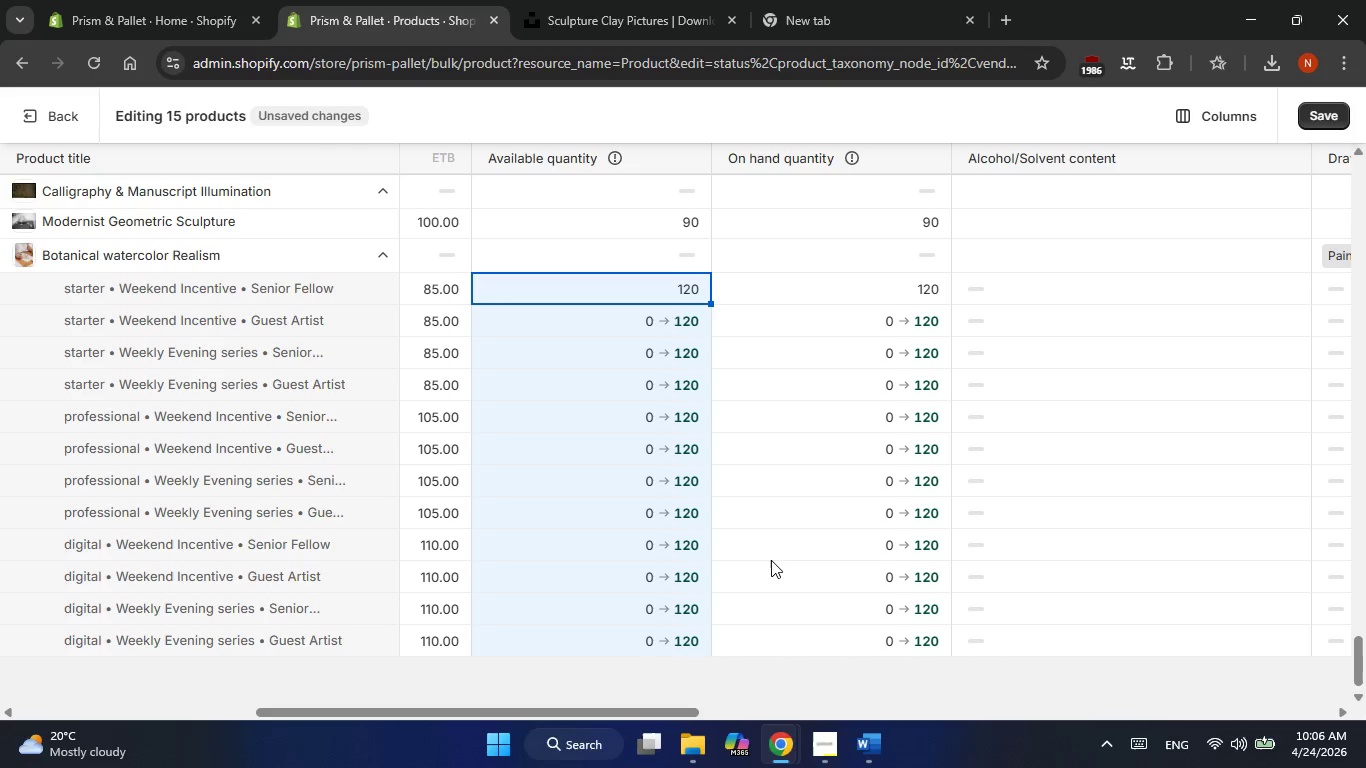 
scroll: coordinate [771, 560], scroll_direction: up, amount: 2.0
 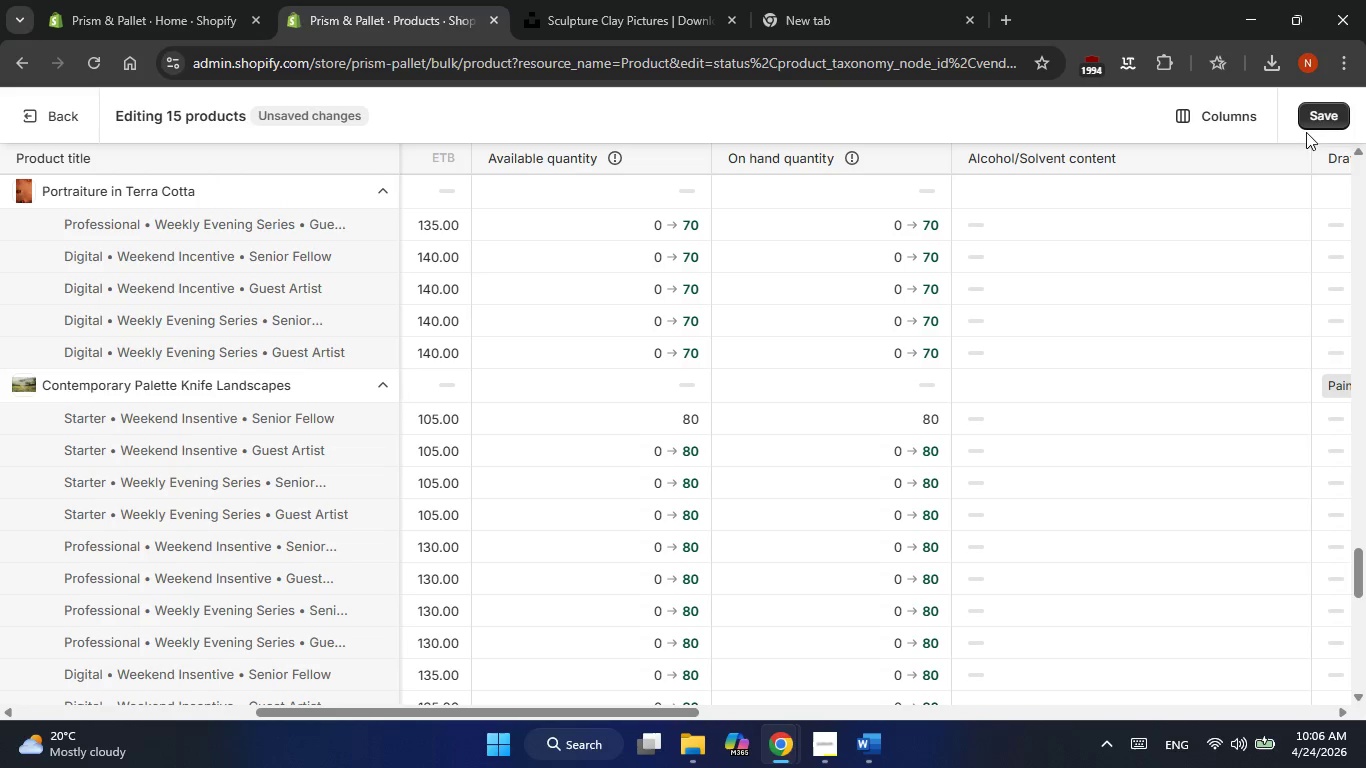 
scroll: coordinate [887, 412], scroll_direction: down, amount: 21.0
 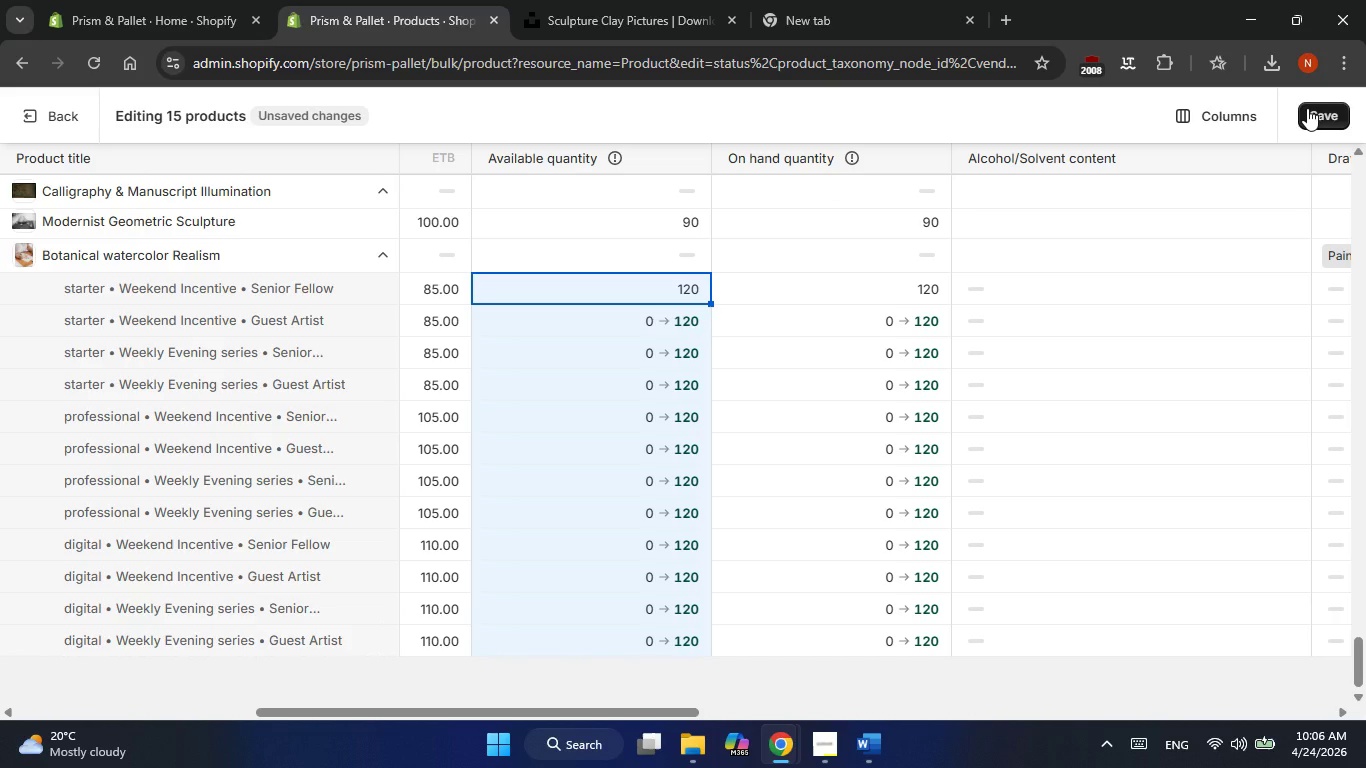 
left_click([1307, 108])
 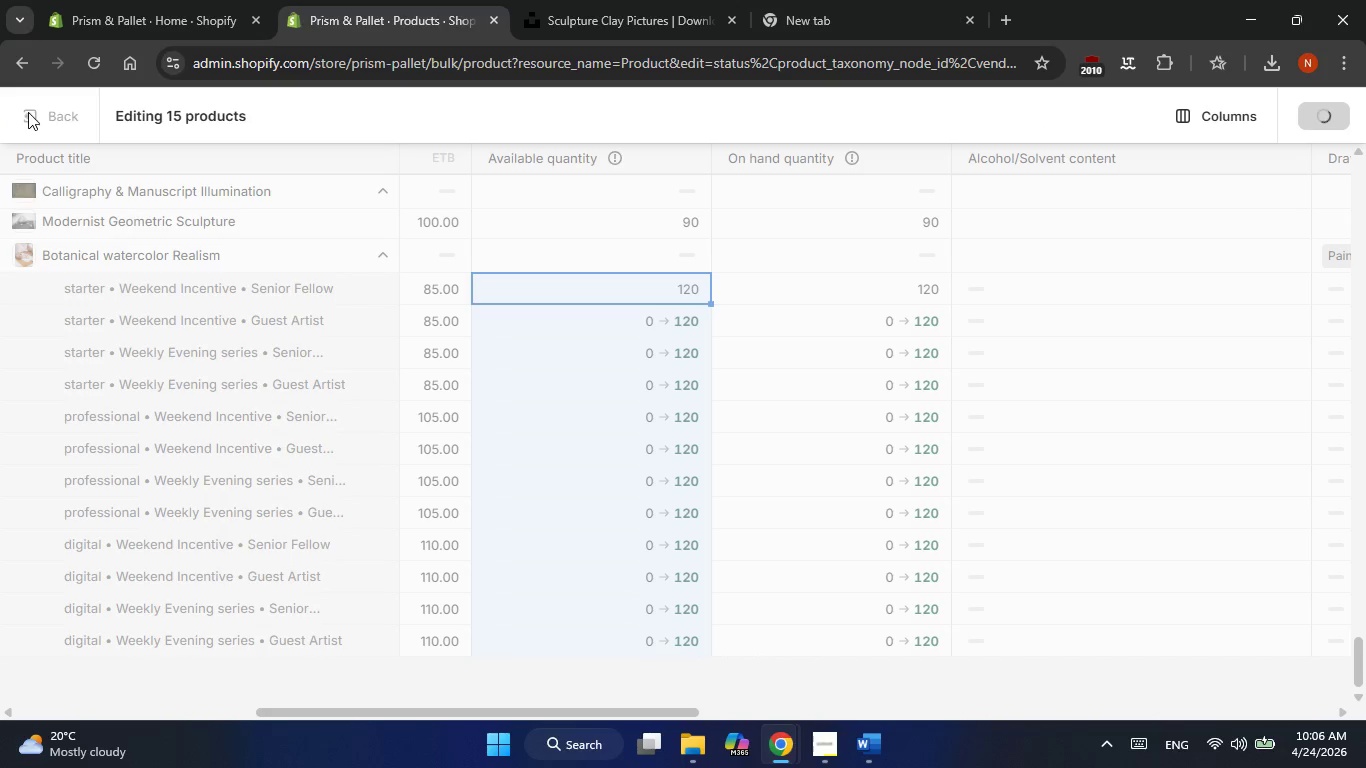 
wait(5.09)
 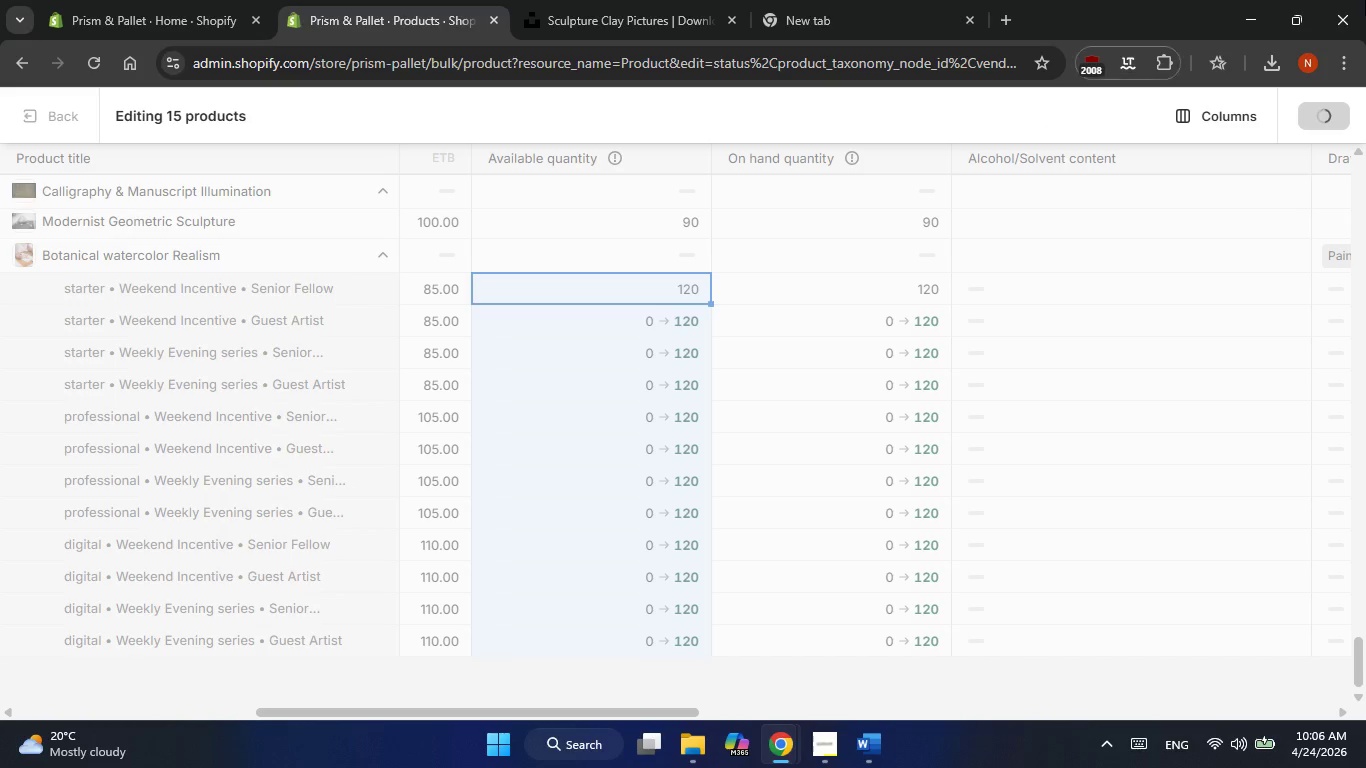 
left_click([45, 117])
 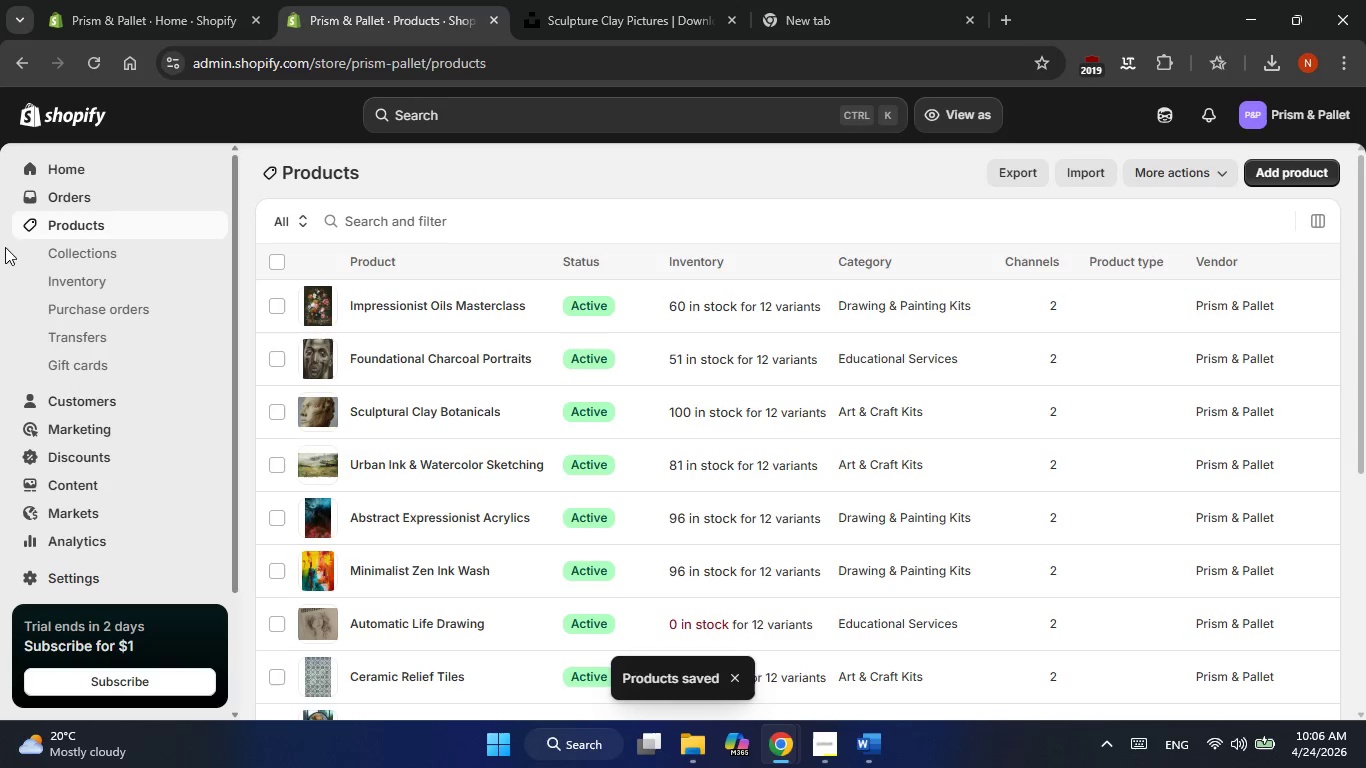 
wait(5.17)
 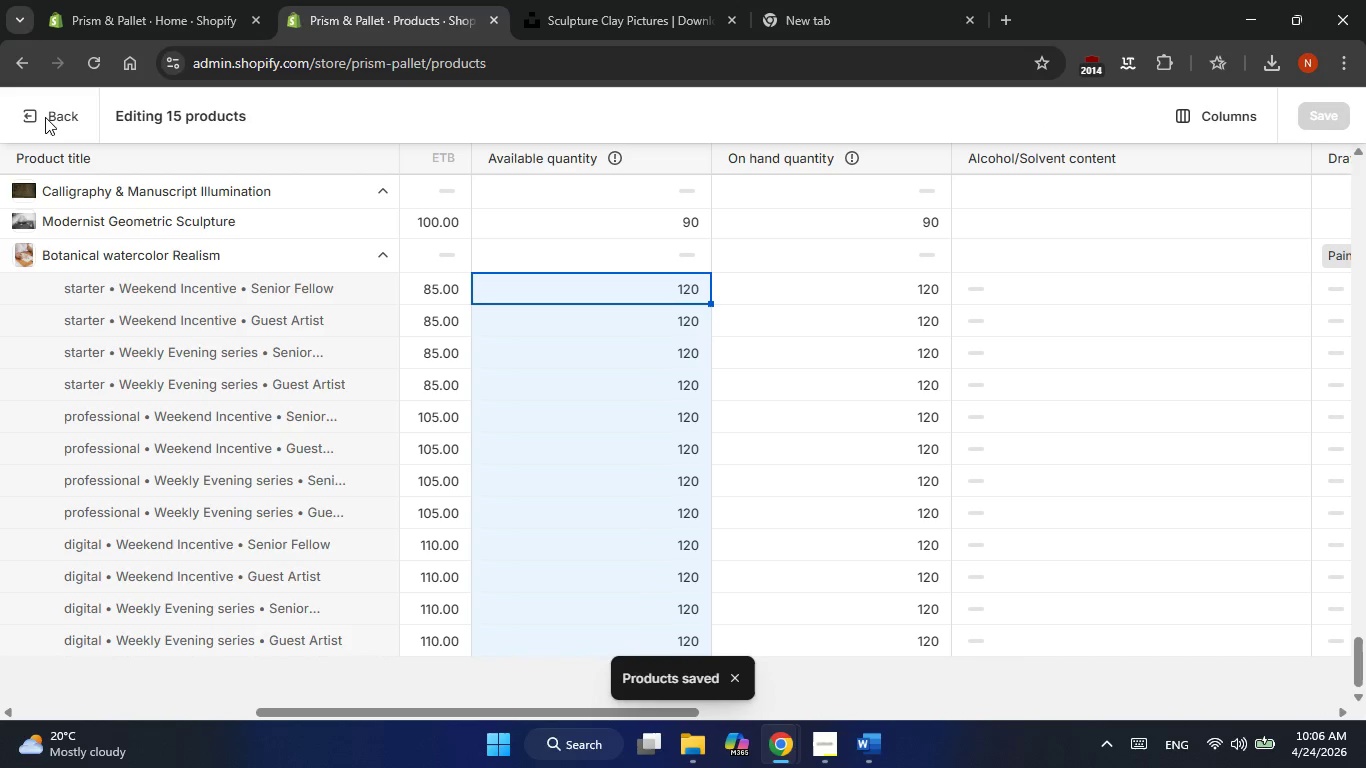 
scroll: coordinate [318, 494], scroll_direction: down, amount: 2.0
 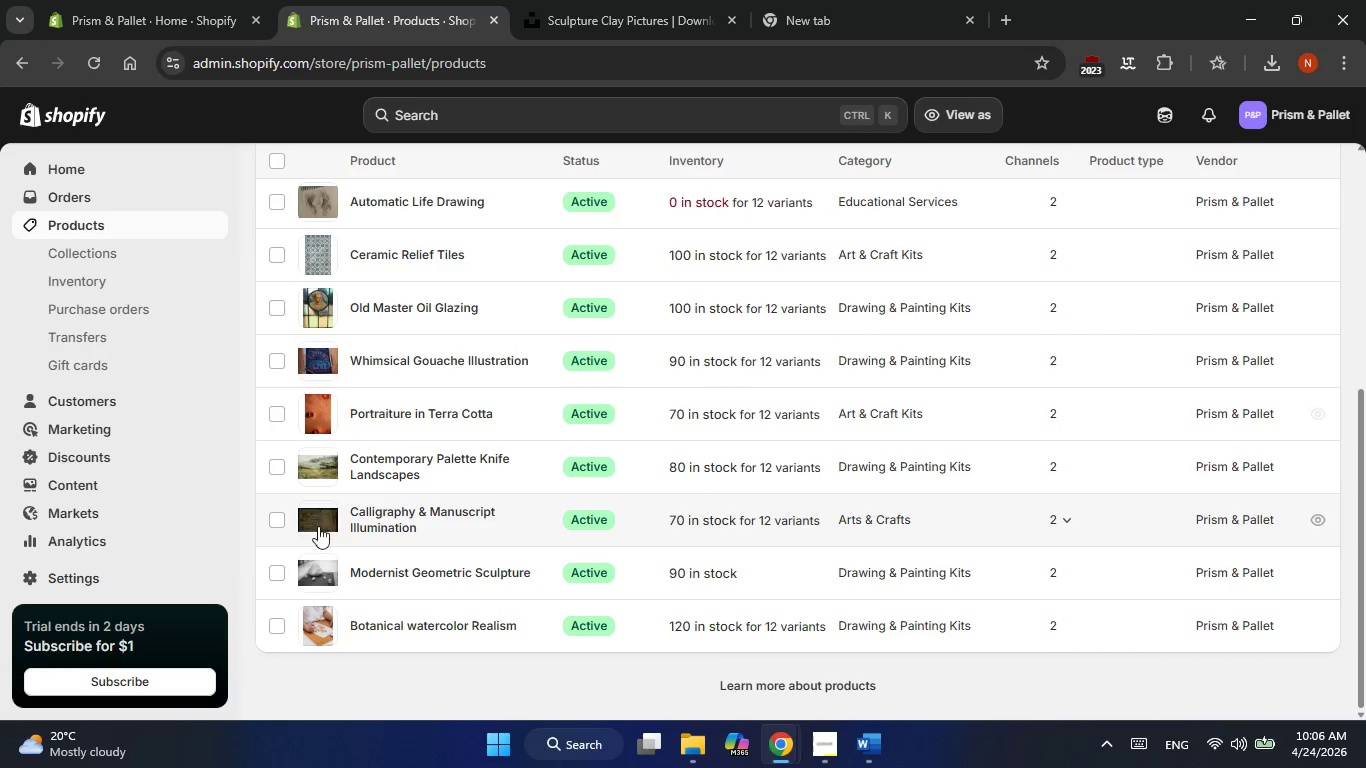 
left_click([317, 568])
 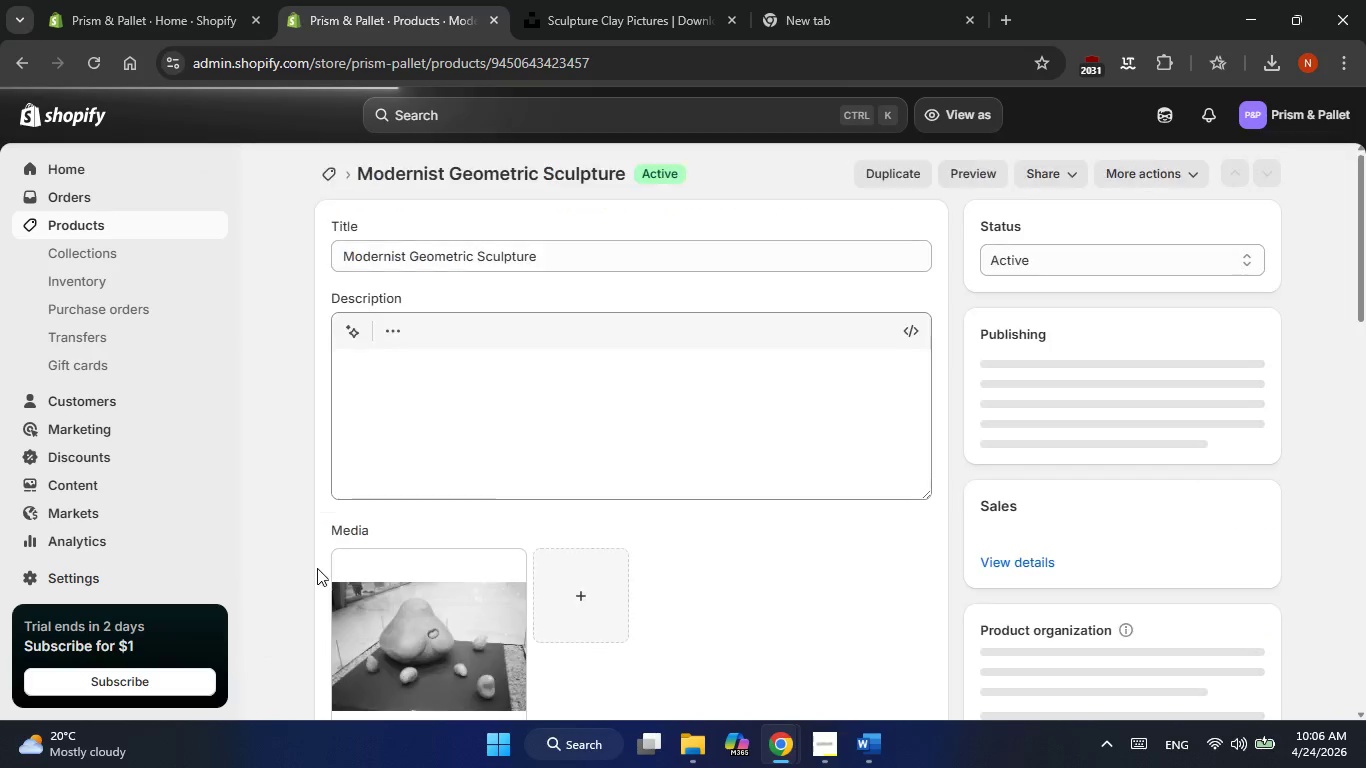 
scroll: coordinate [465, 475], scroll_direction: down, amount: 11.0
 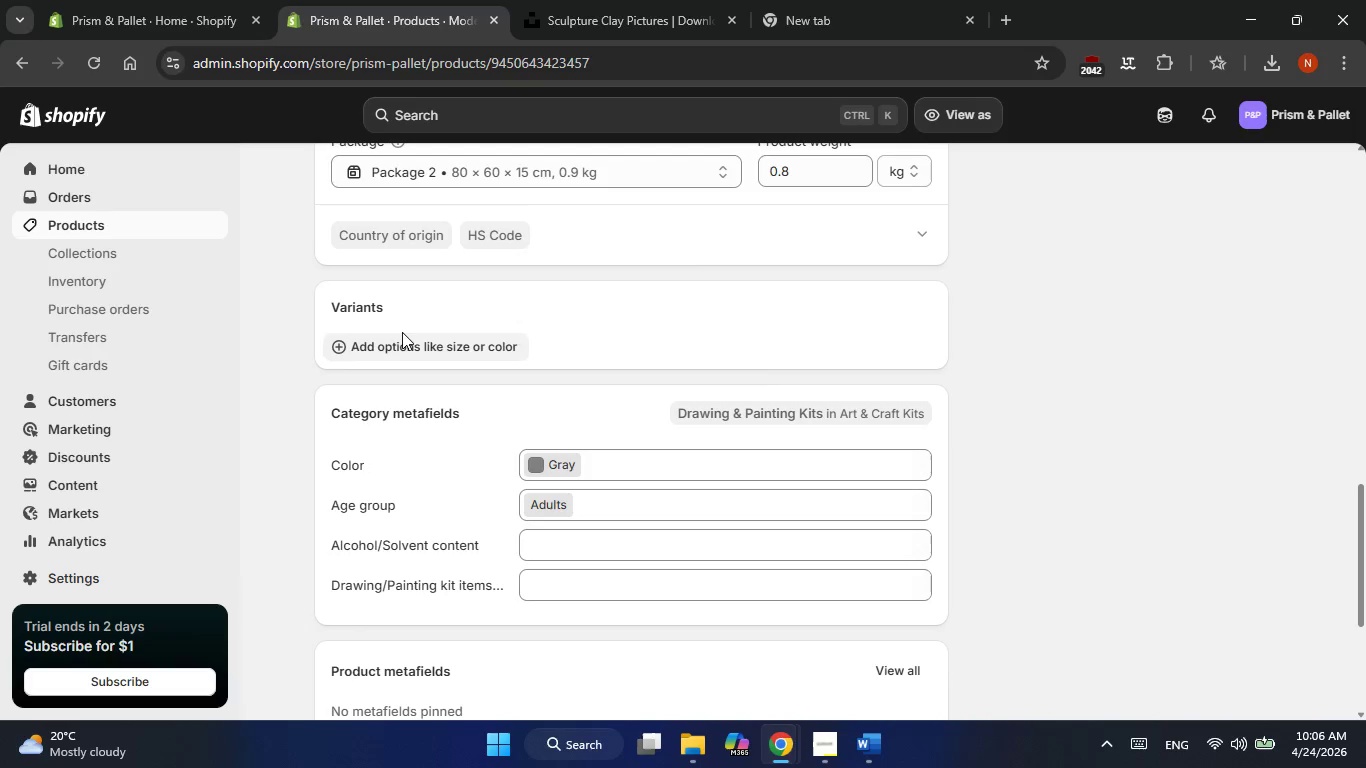 
left_click([401, 339])
 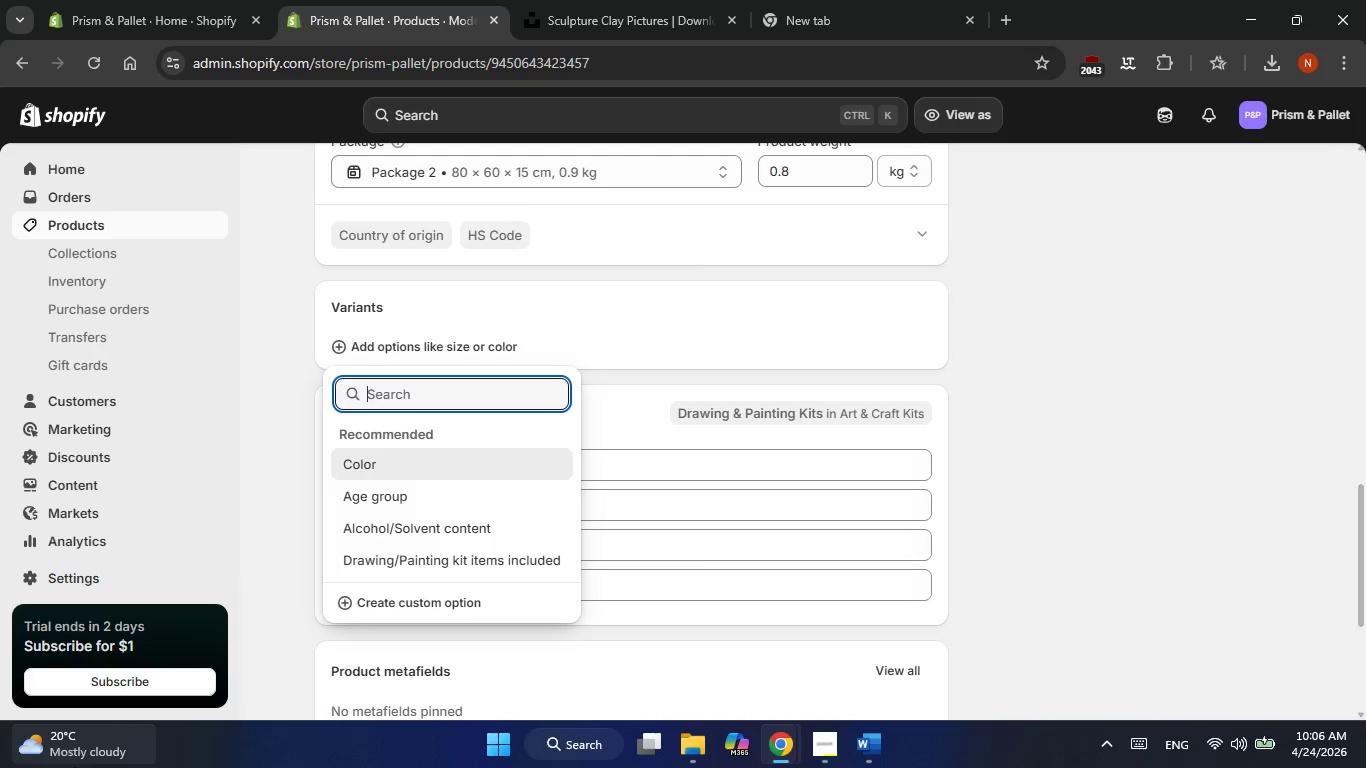 
type(KI)
 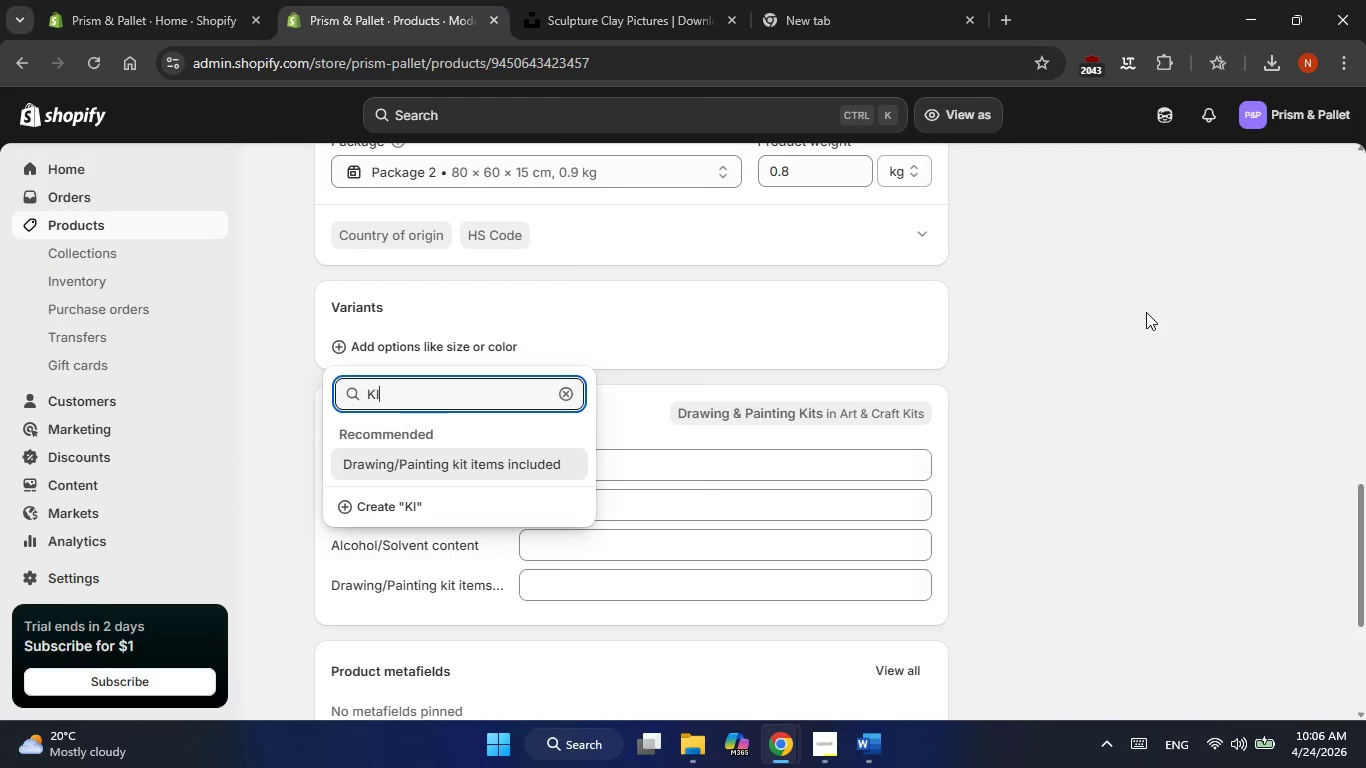 
key(Backspace)
type(it Level)
 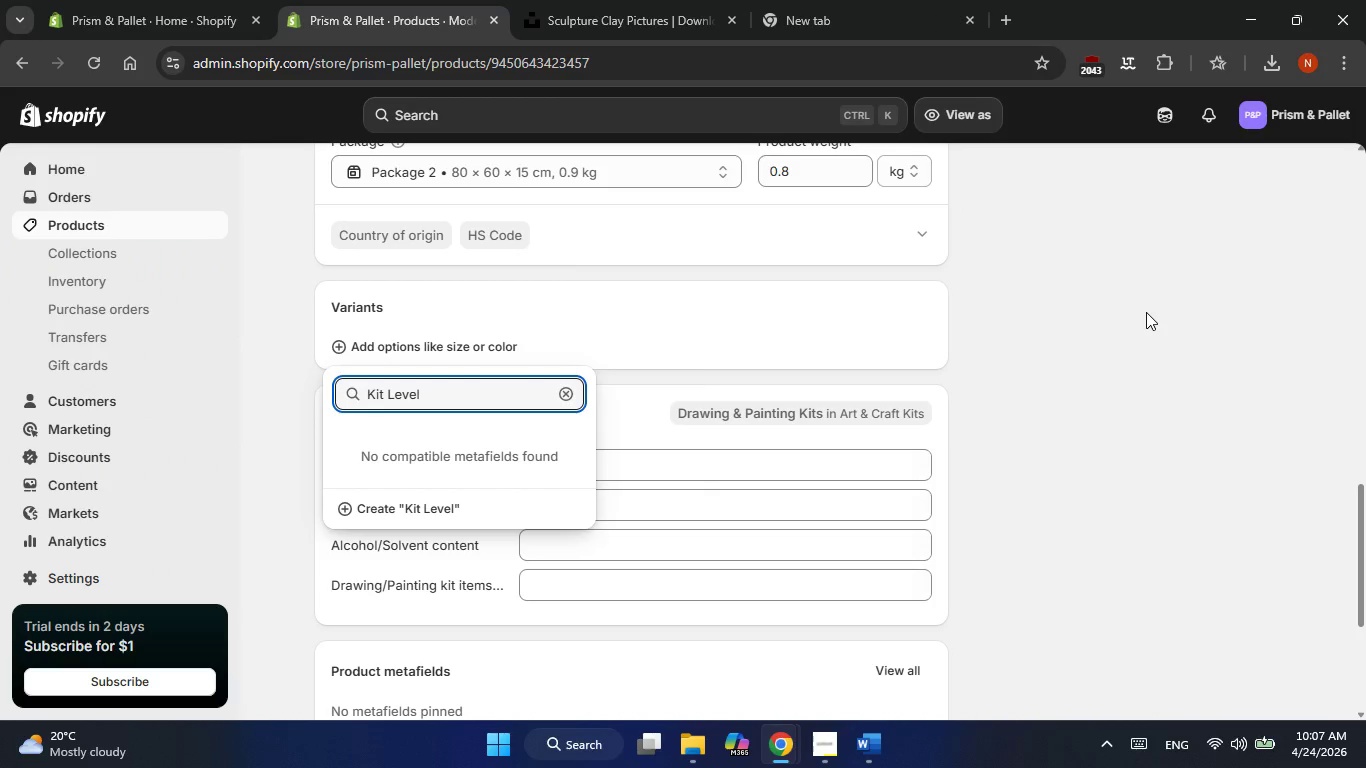 
left_click([421, 505])
 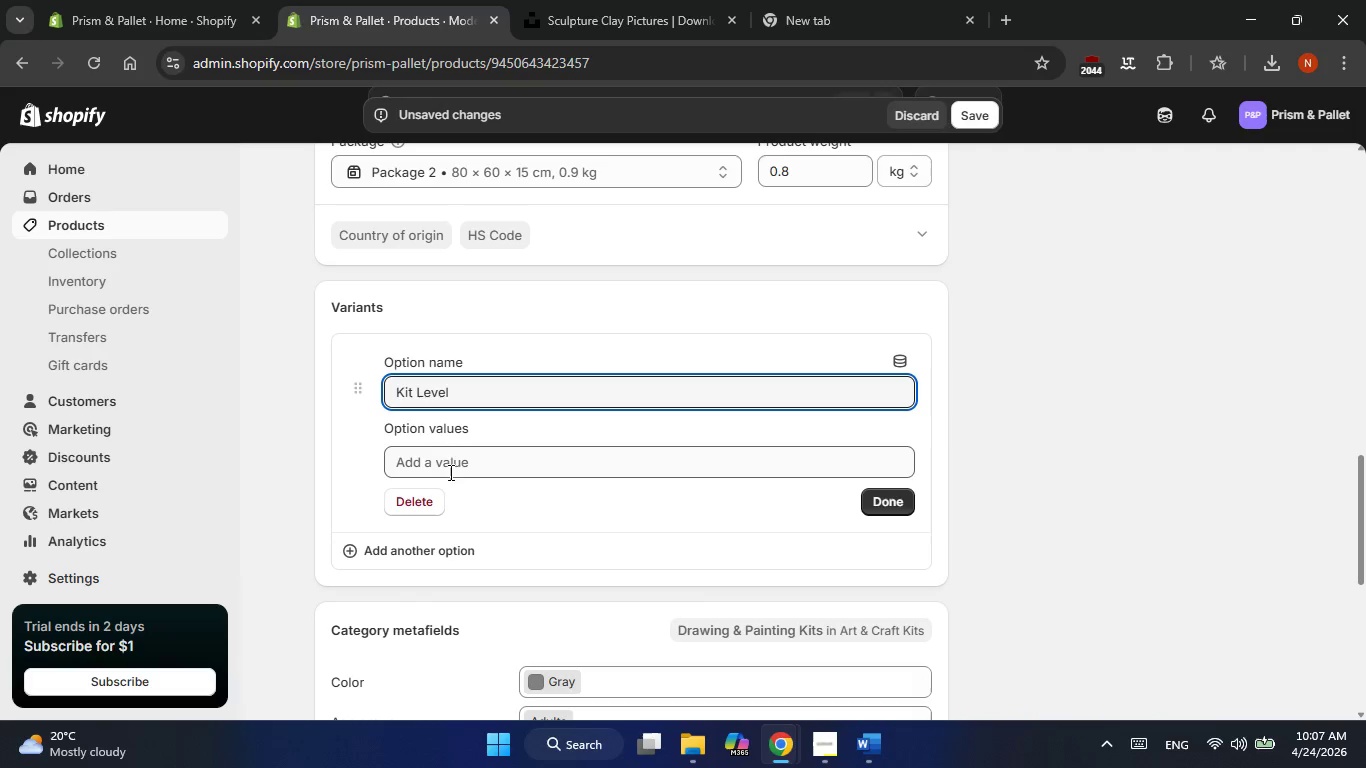 
left_click([452, 467])
 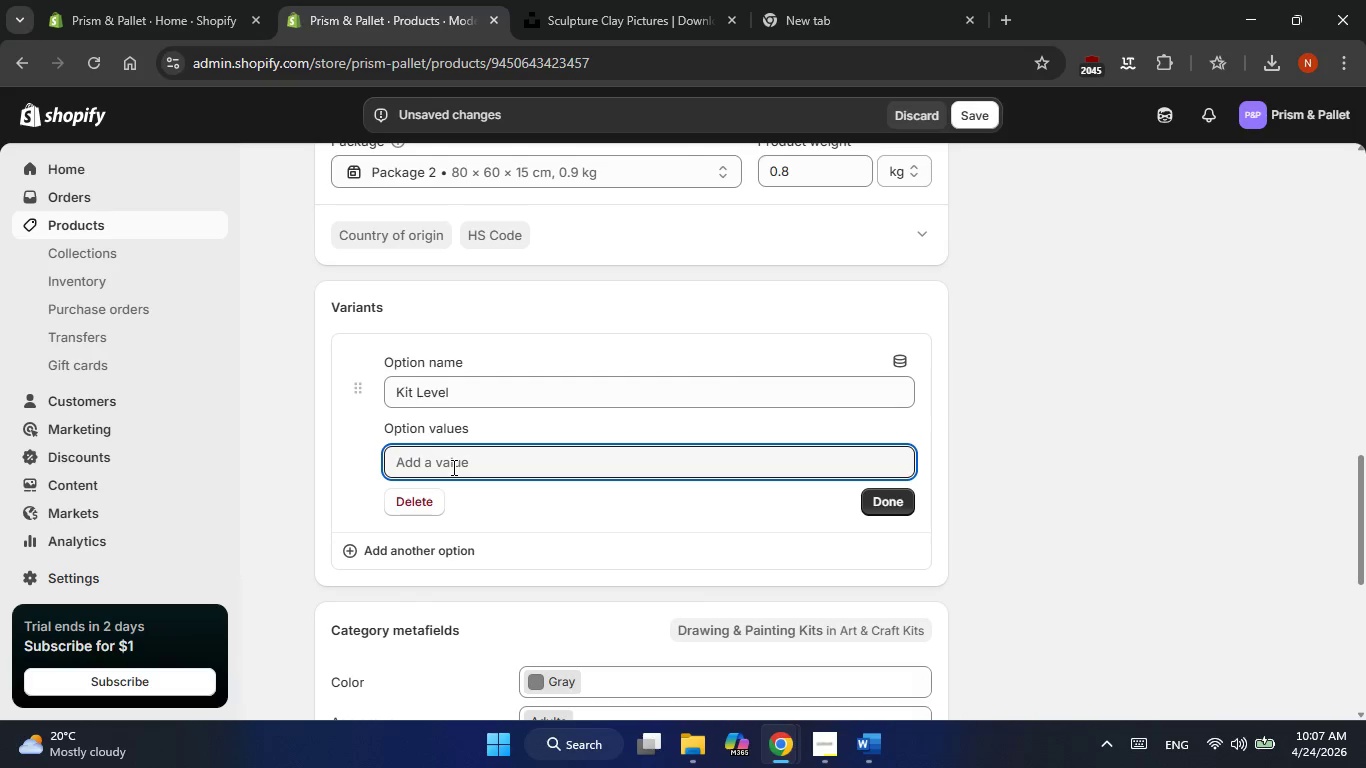 
hold_key(key=ShiftLeft, duration=0.94)
 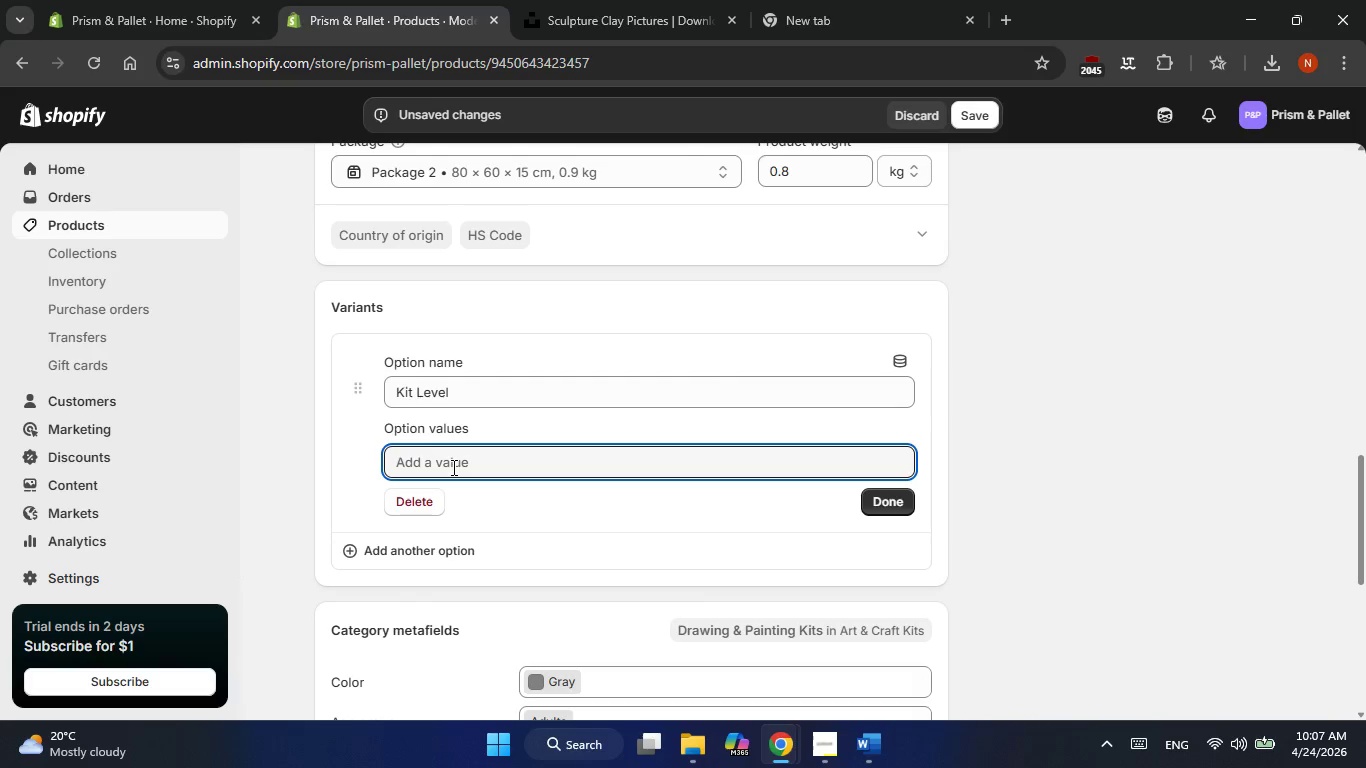 
type(Starter)
 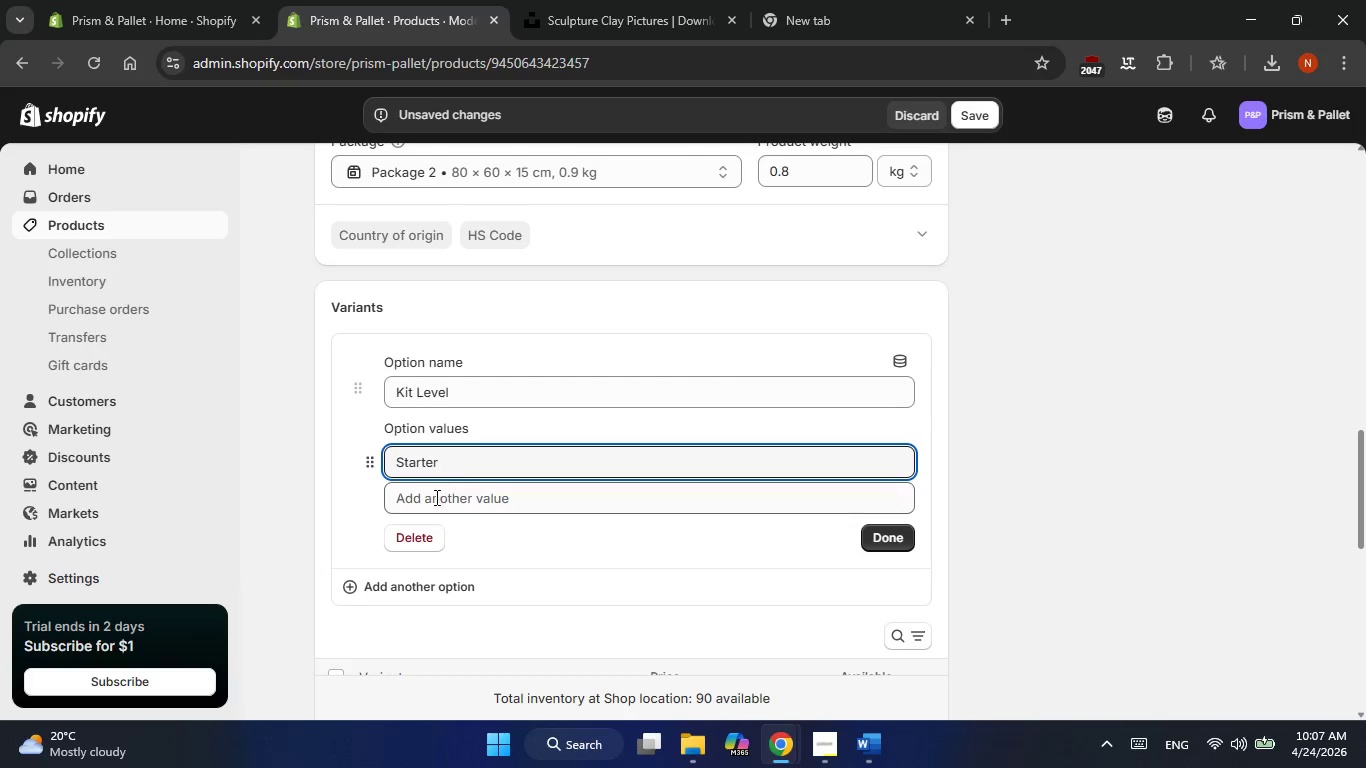 
left_click([434, 499])
 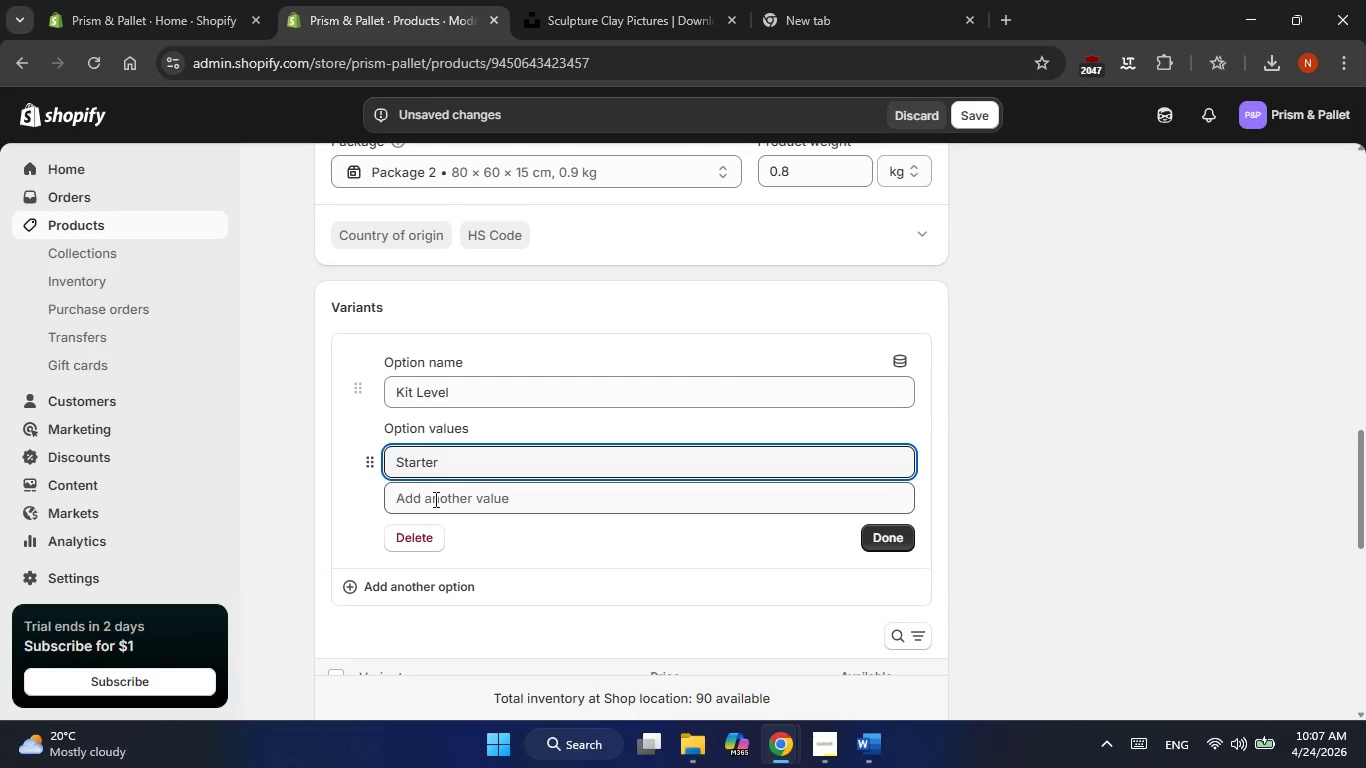 
hold_key(key=ShiftLeft, duration=0.47)
 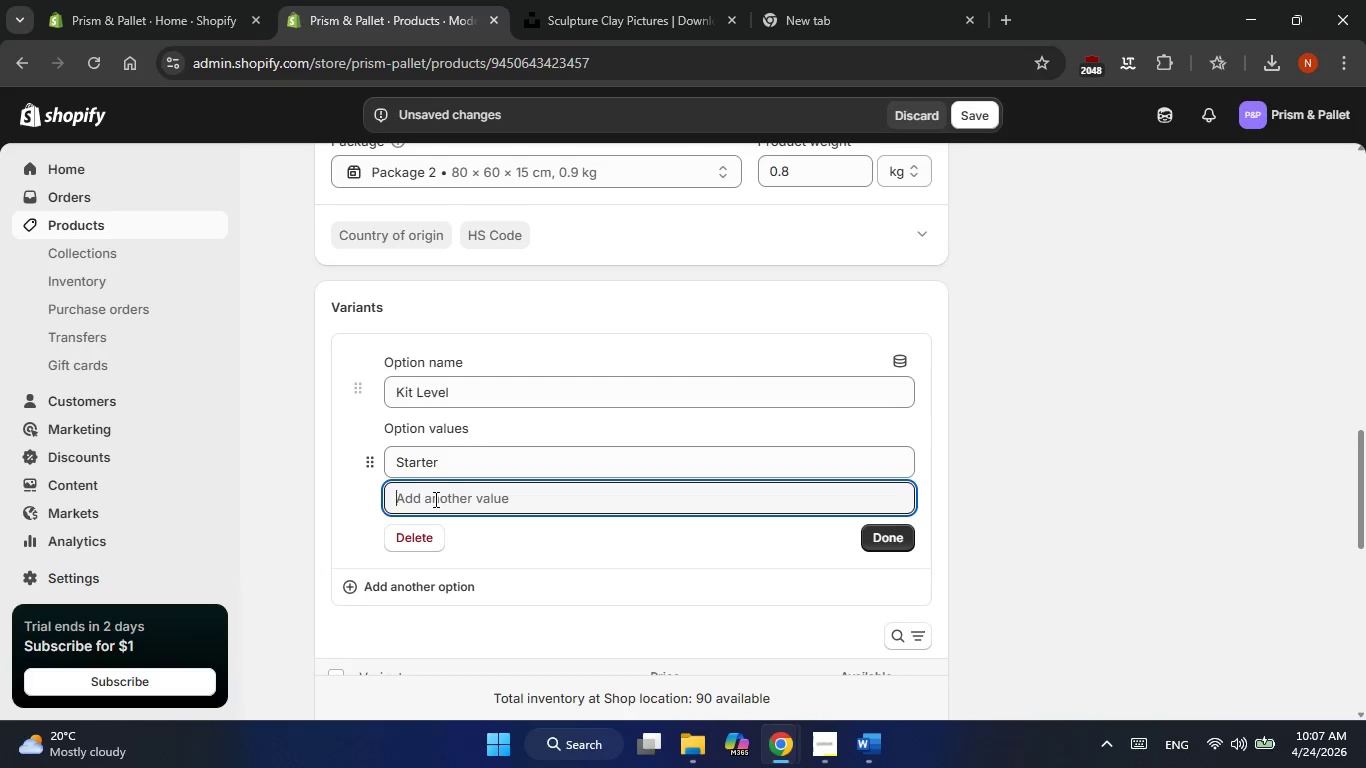 
type(Pre)
key(Backspace)
type(ofessional)
 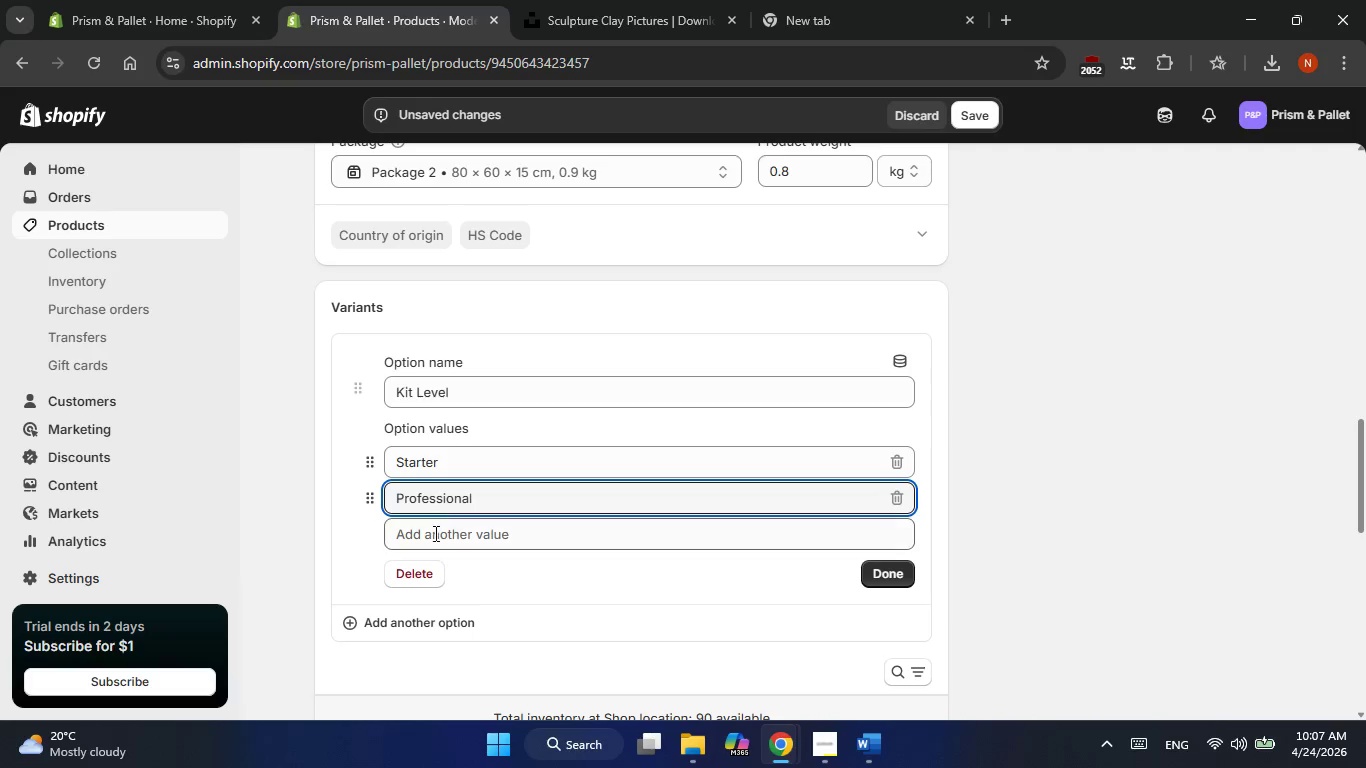 
left_click([434, 535])
 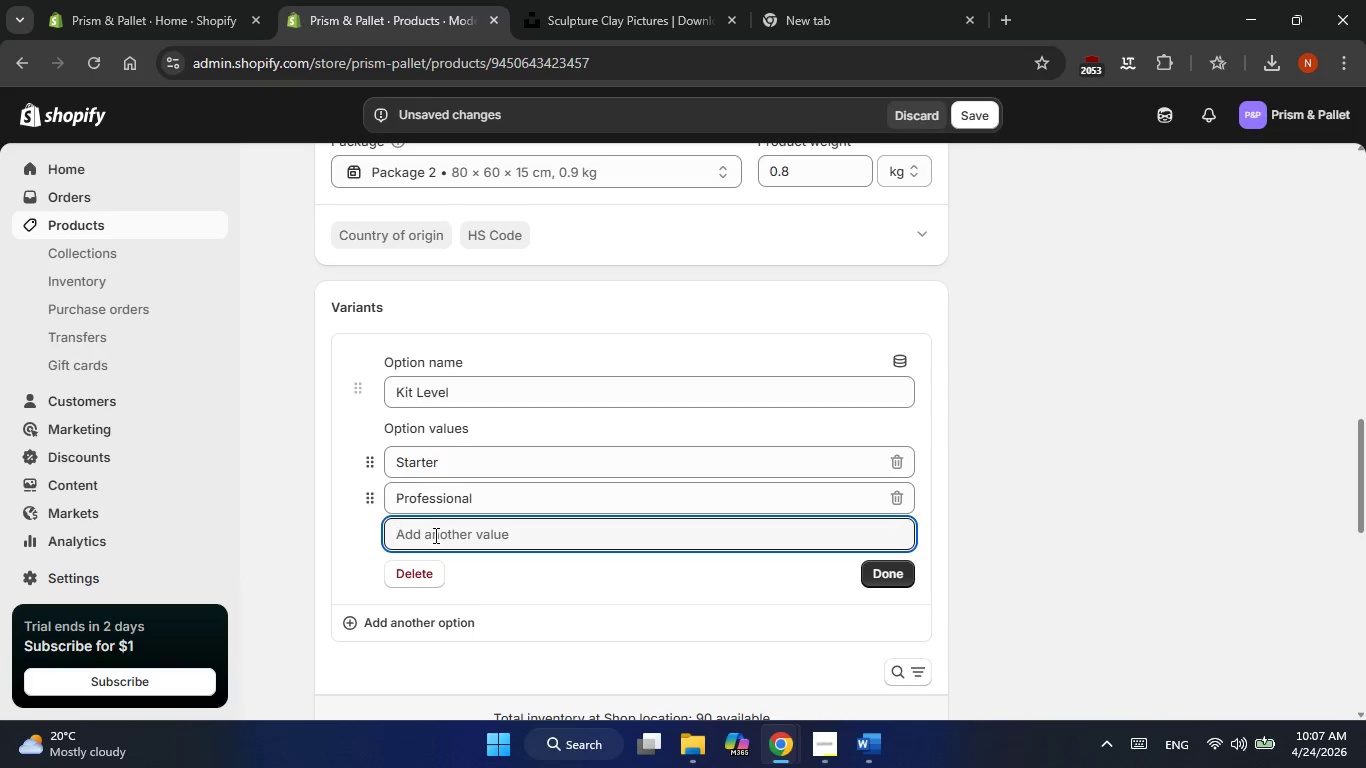 
type(Difi)
key(Backspace)
key(Backspace)
type(gital)
 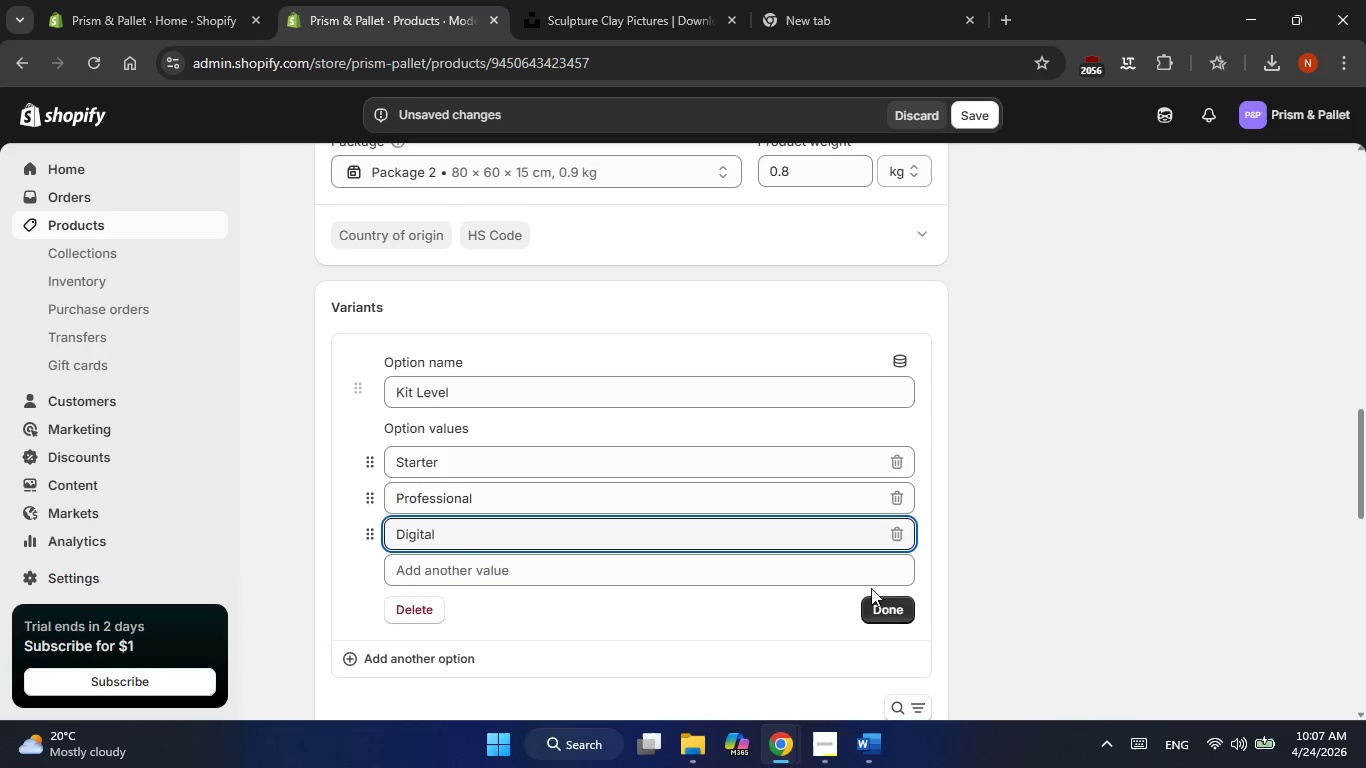 
left_click([877, 604])
 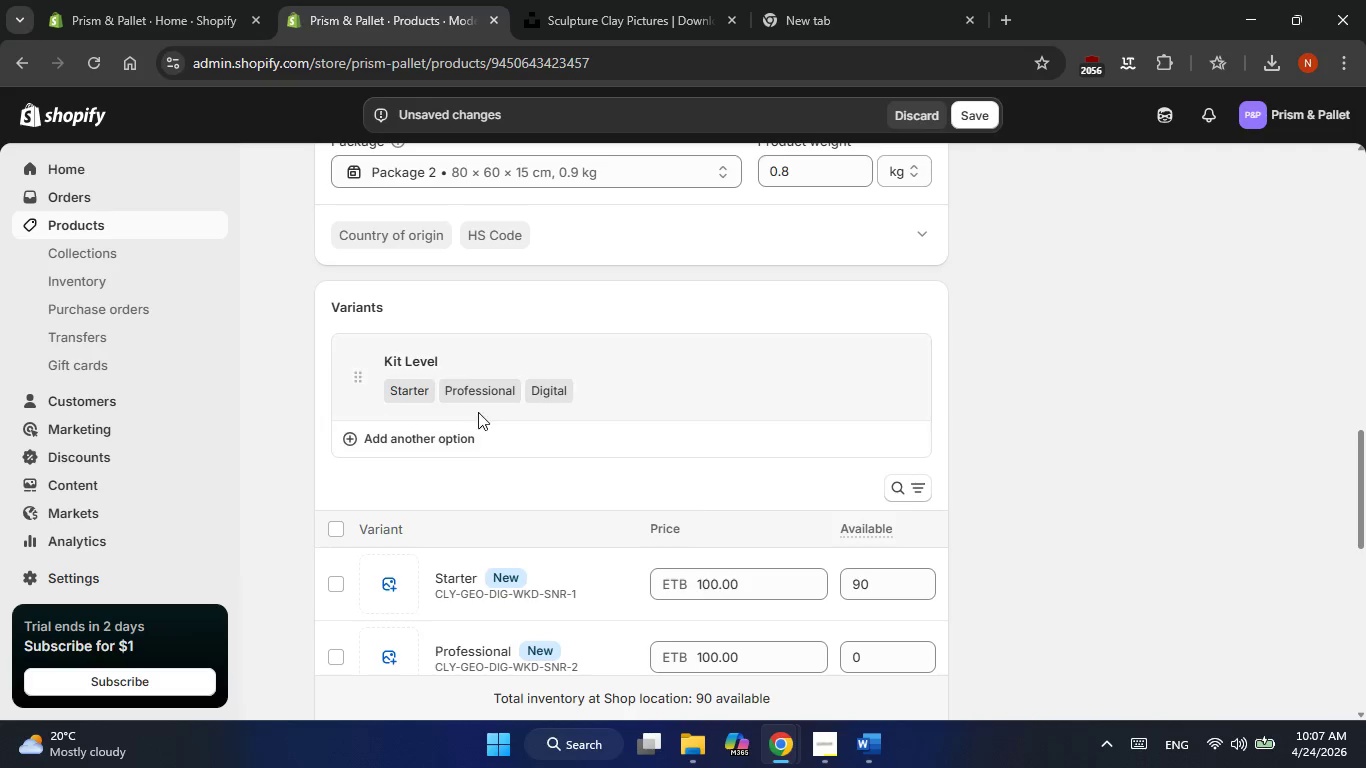 
left_click([431, 431])
 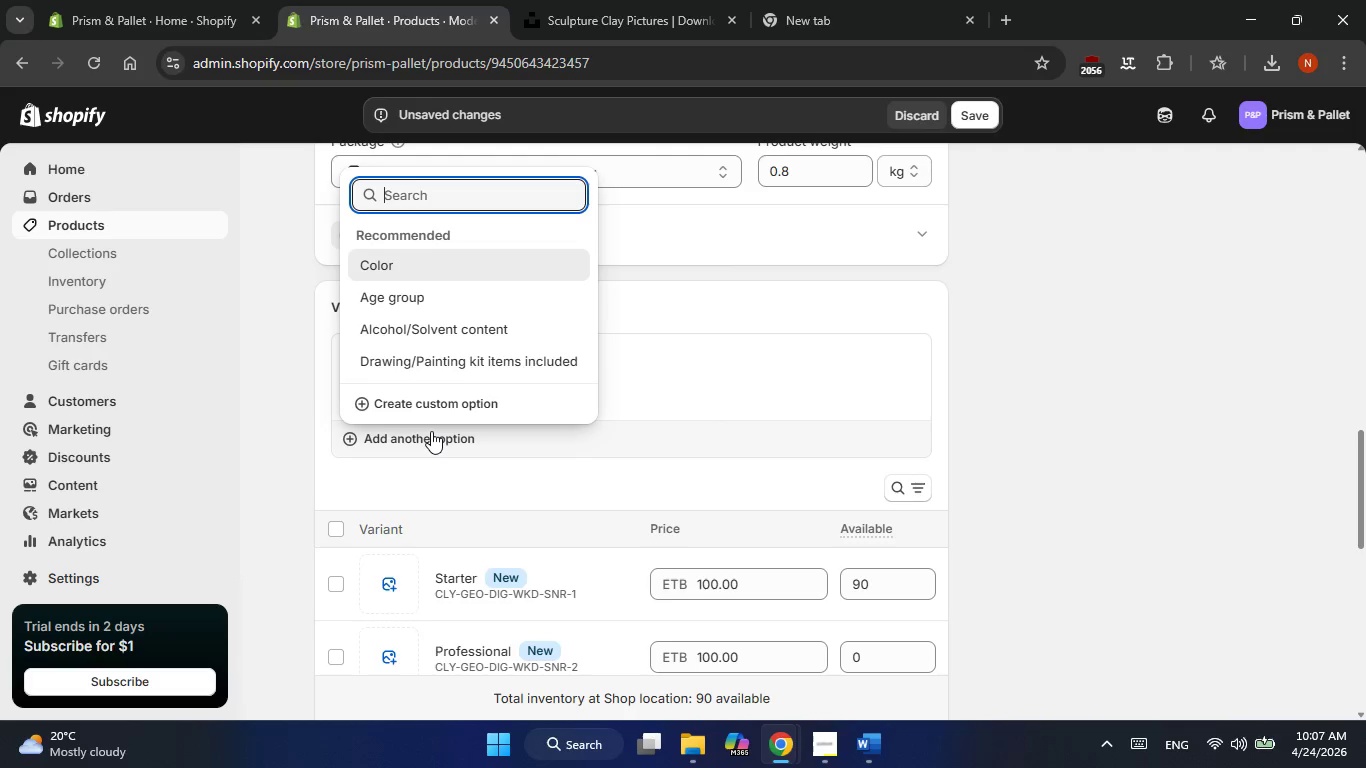 
type(Session Formeat)
 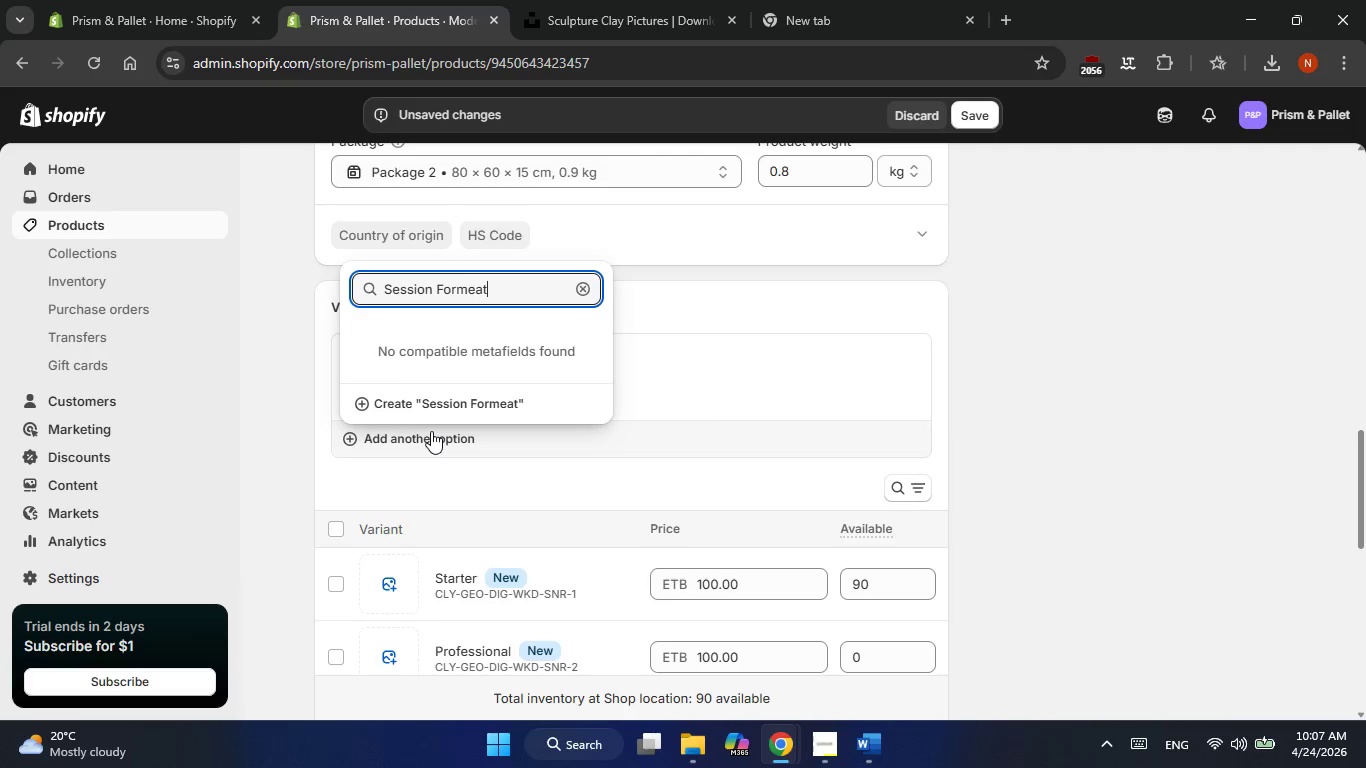 
key(ArrowLeft)
 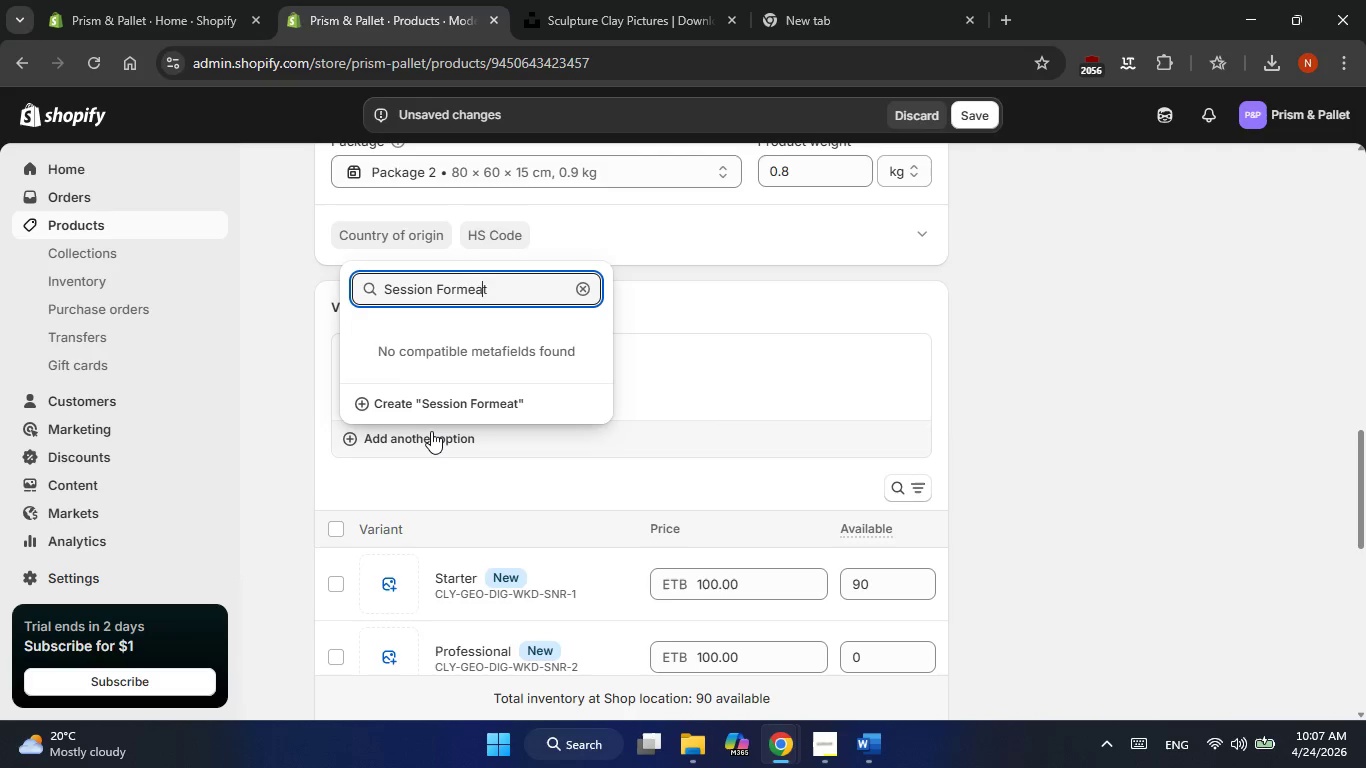 
key(ArrowLeft)
 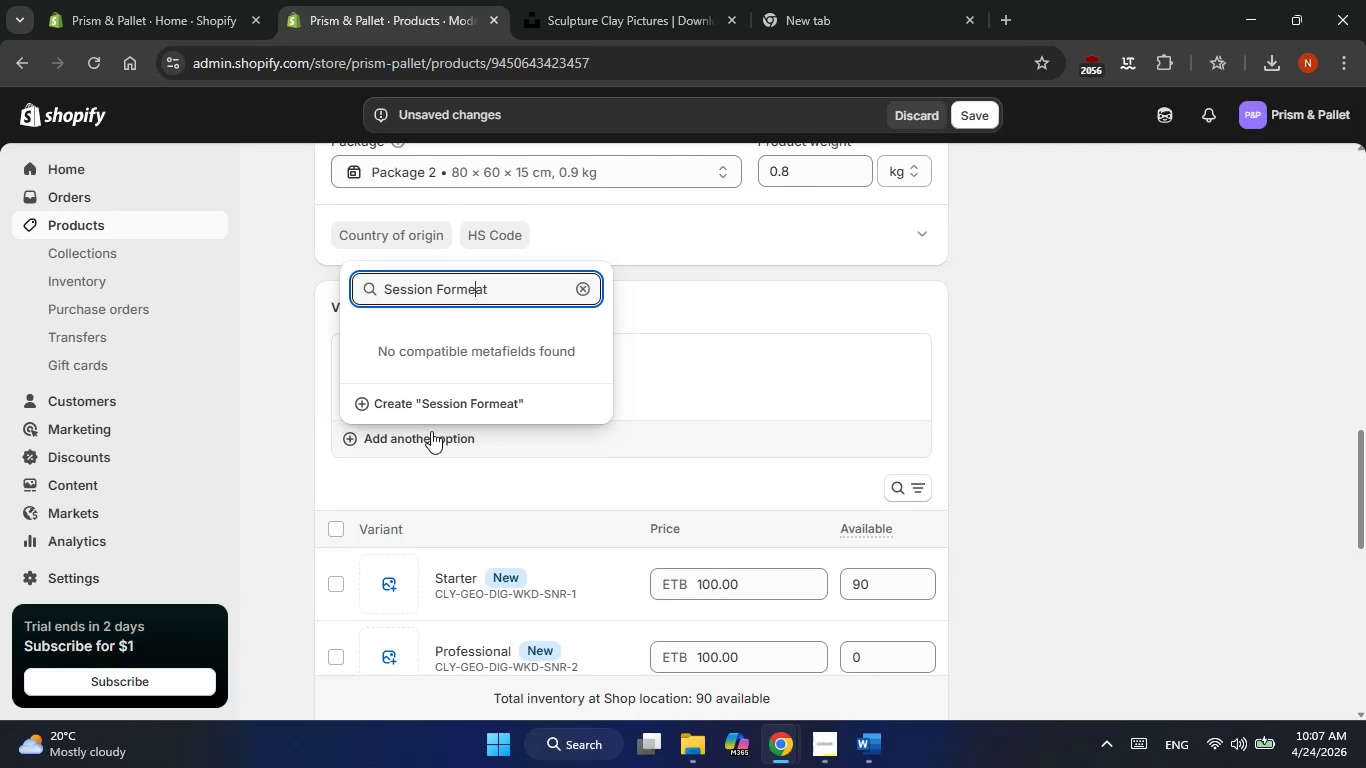 
key(Backspace)
 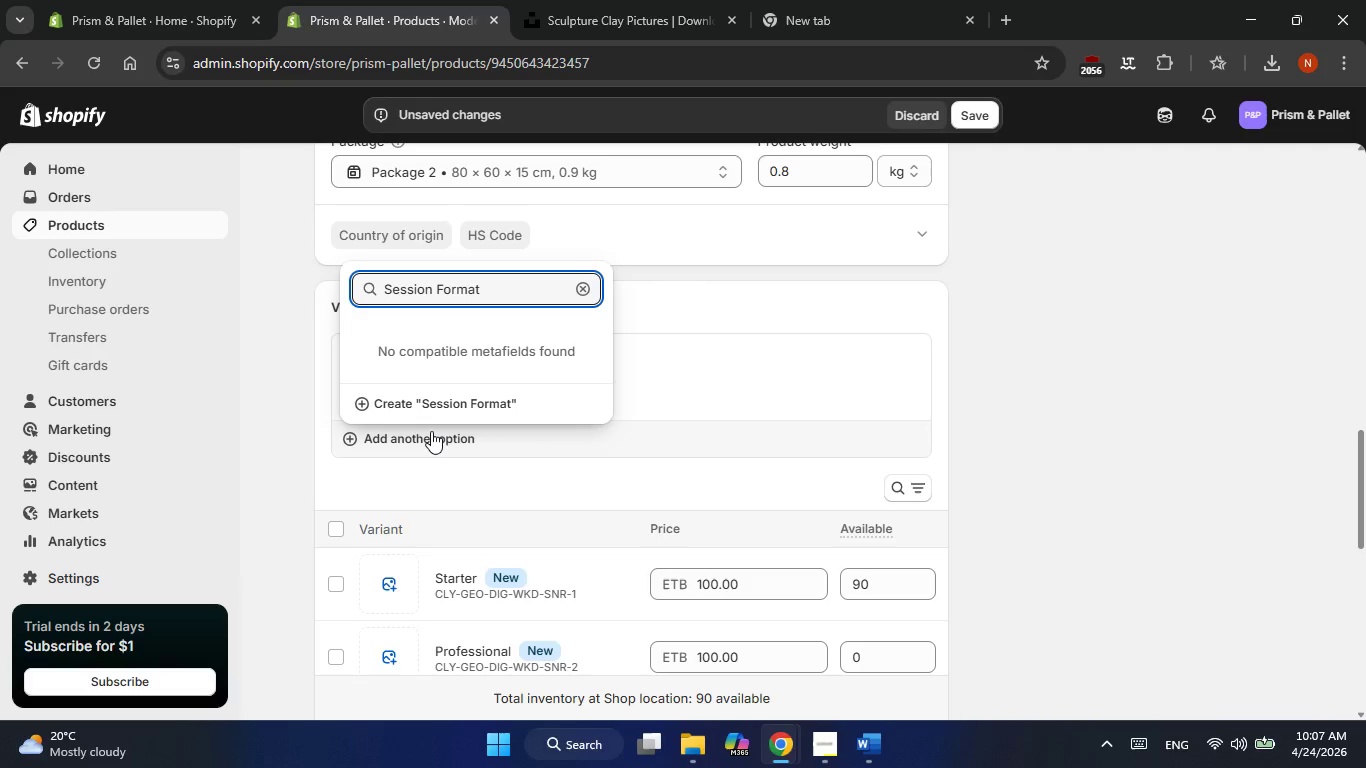 
key(ArrowRight)
 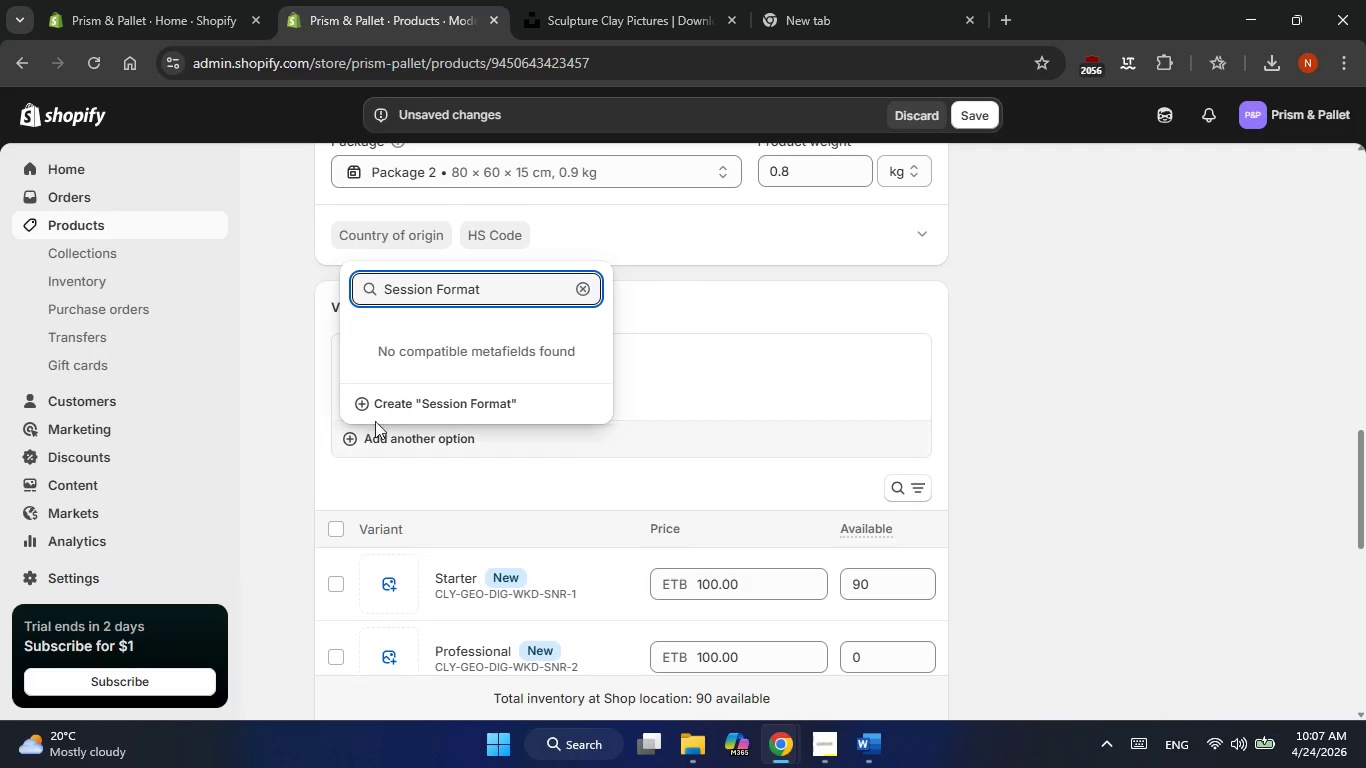 
left_click([405, 413])
 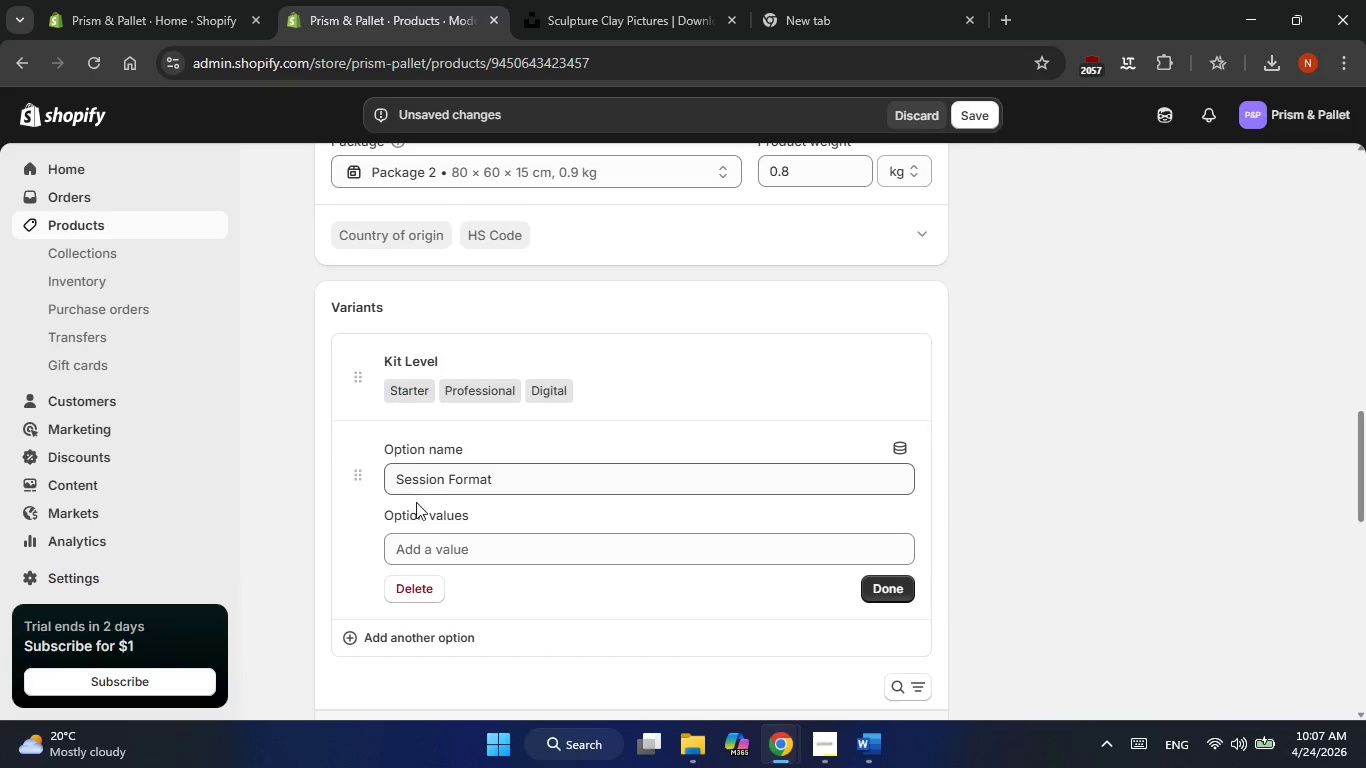 
left_click([423, 543])
 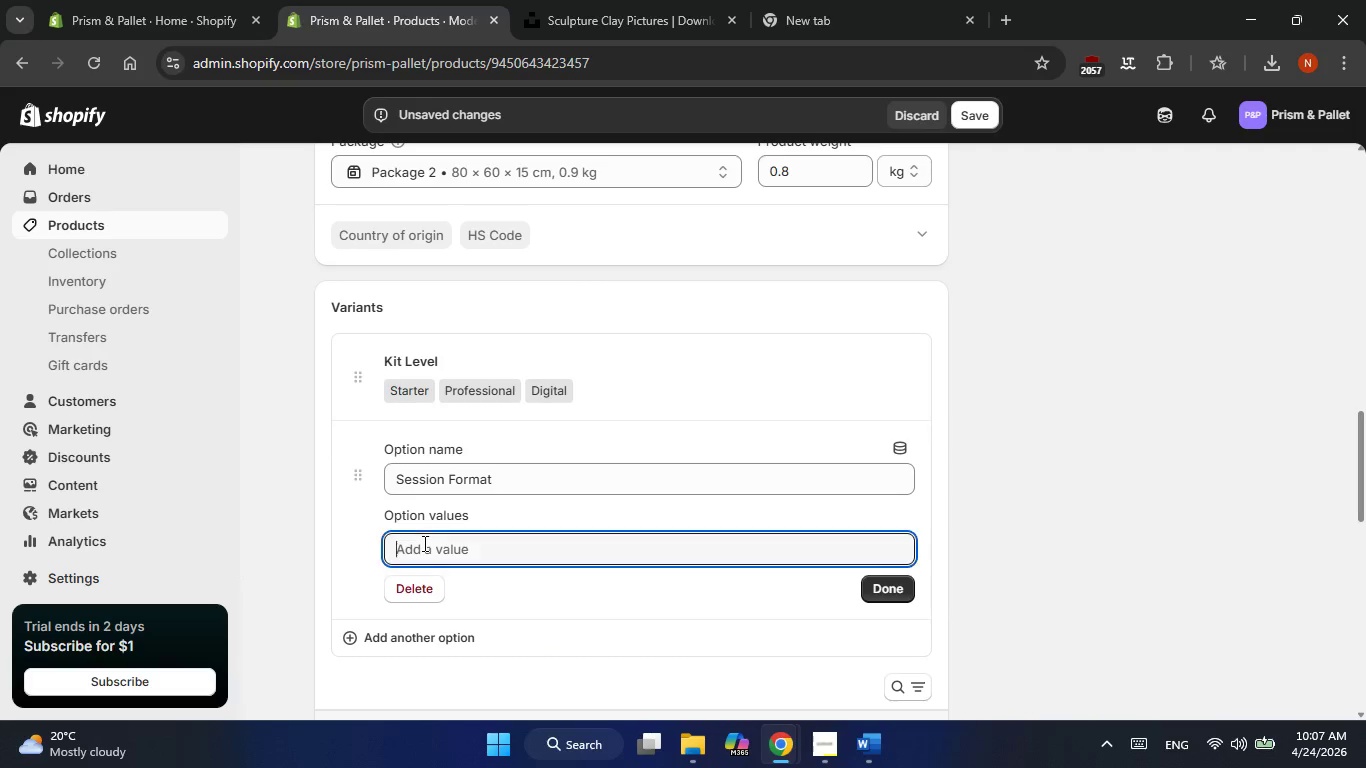 
type(Weeklend )
 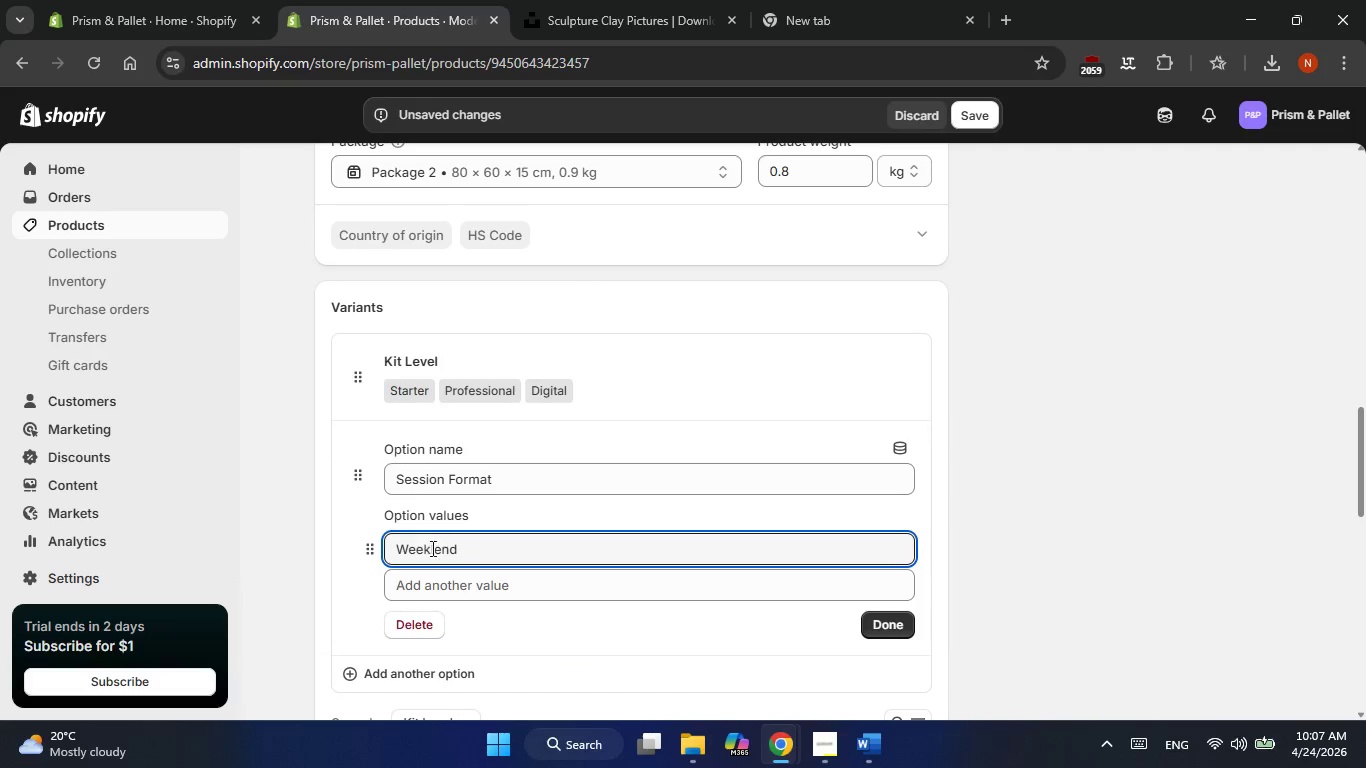 
left_click([437, 551])
 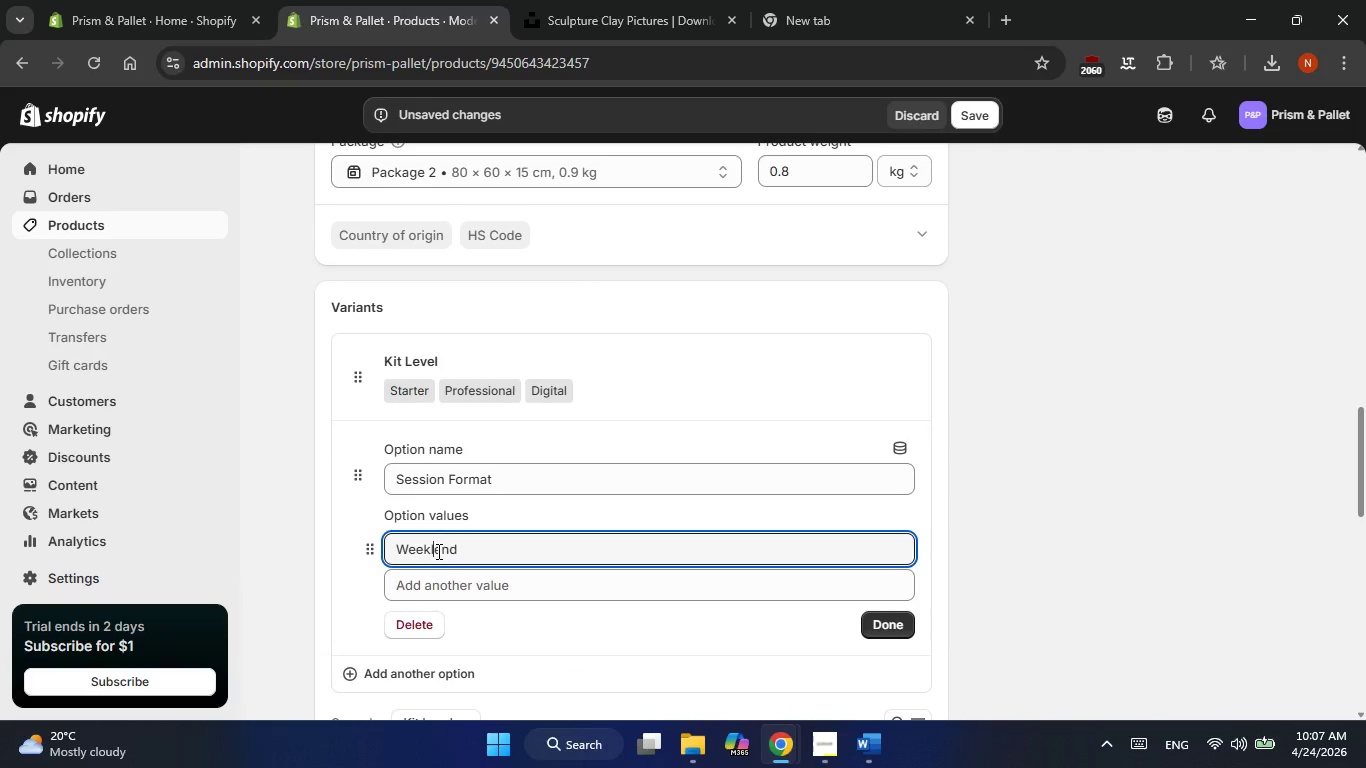 
key(Backspace)
 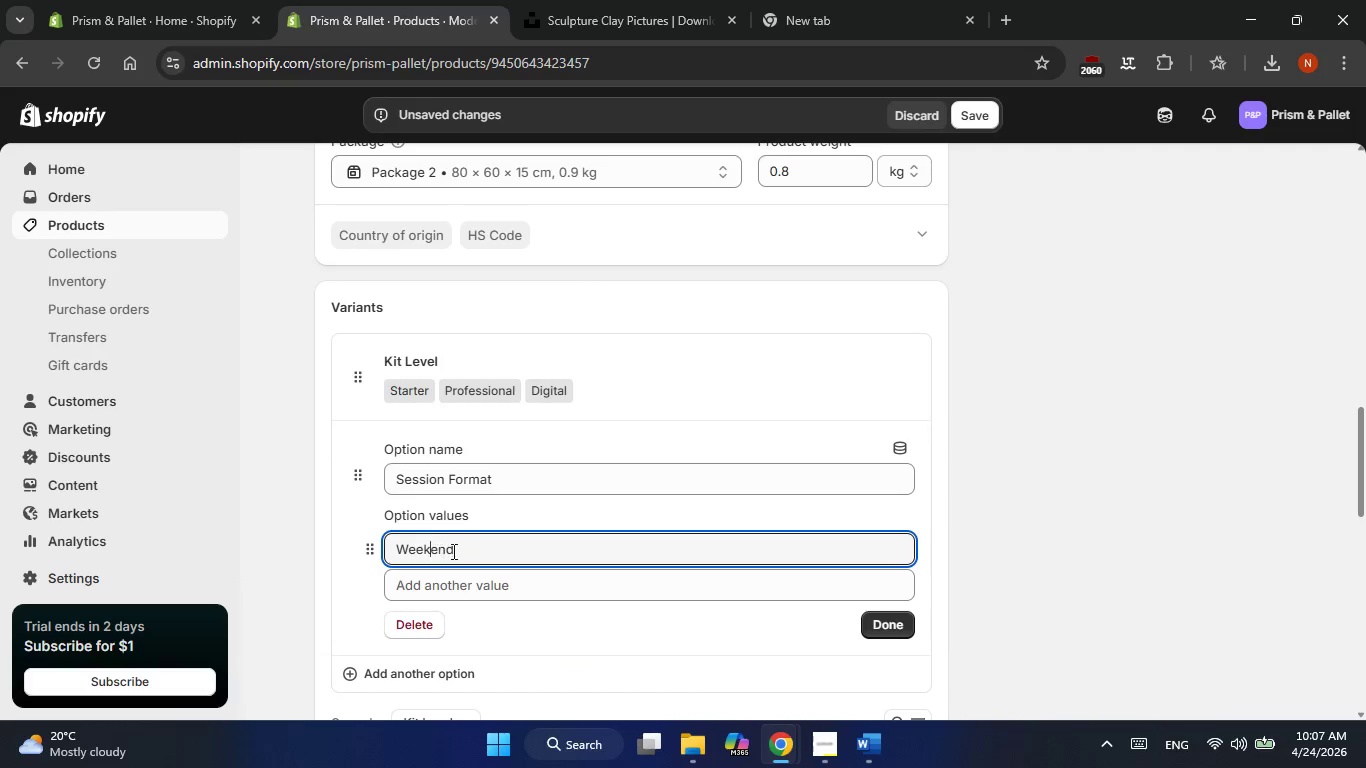 
left_click([466, 551])
 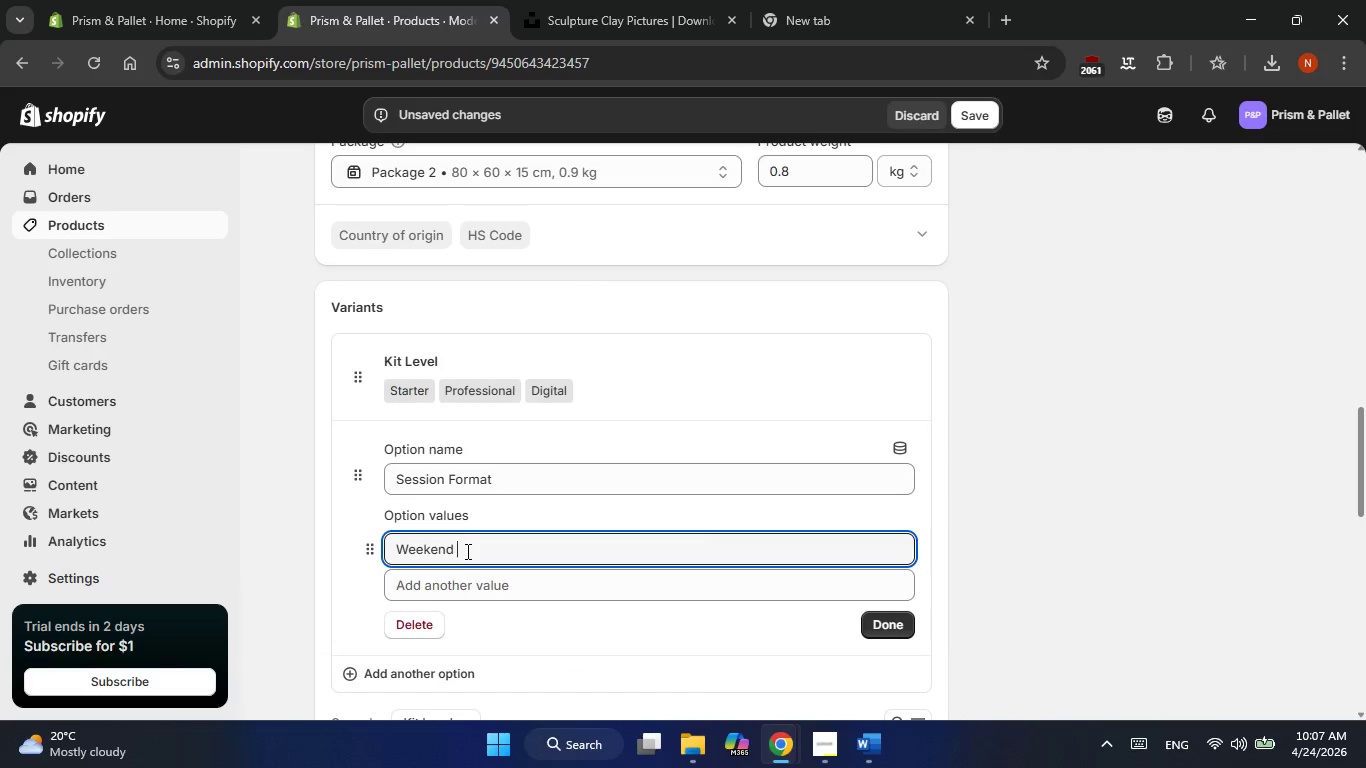 
type( )
key(Backspace)
type(Incentive)
 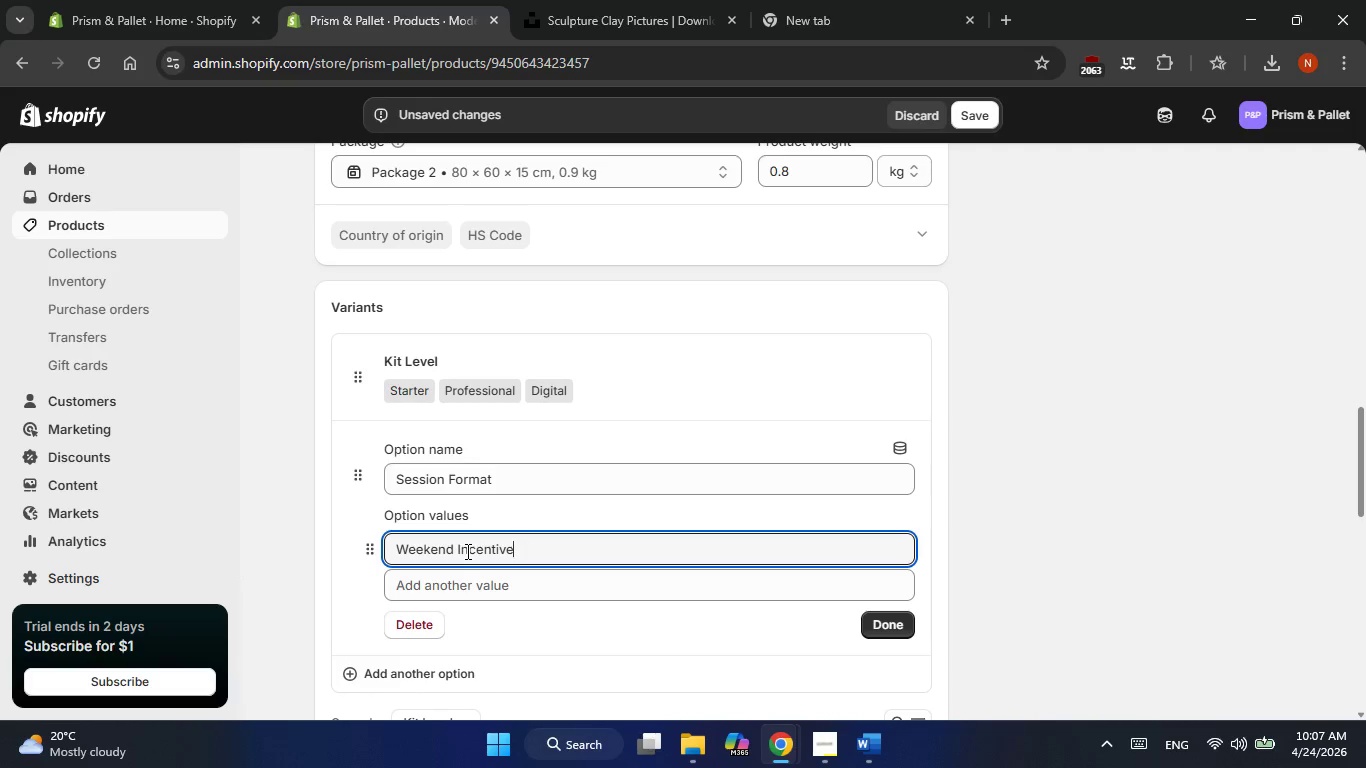 
left_click([465, 586])
 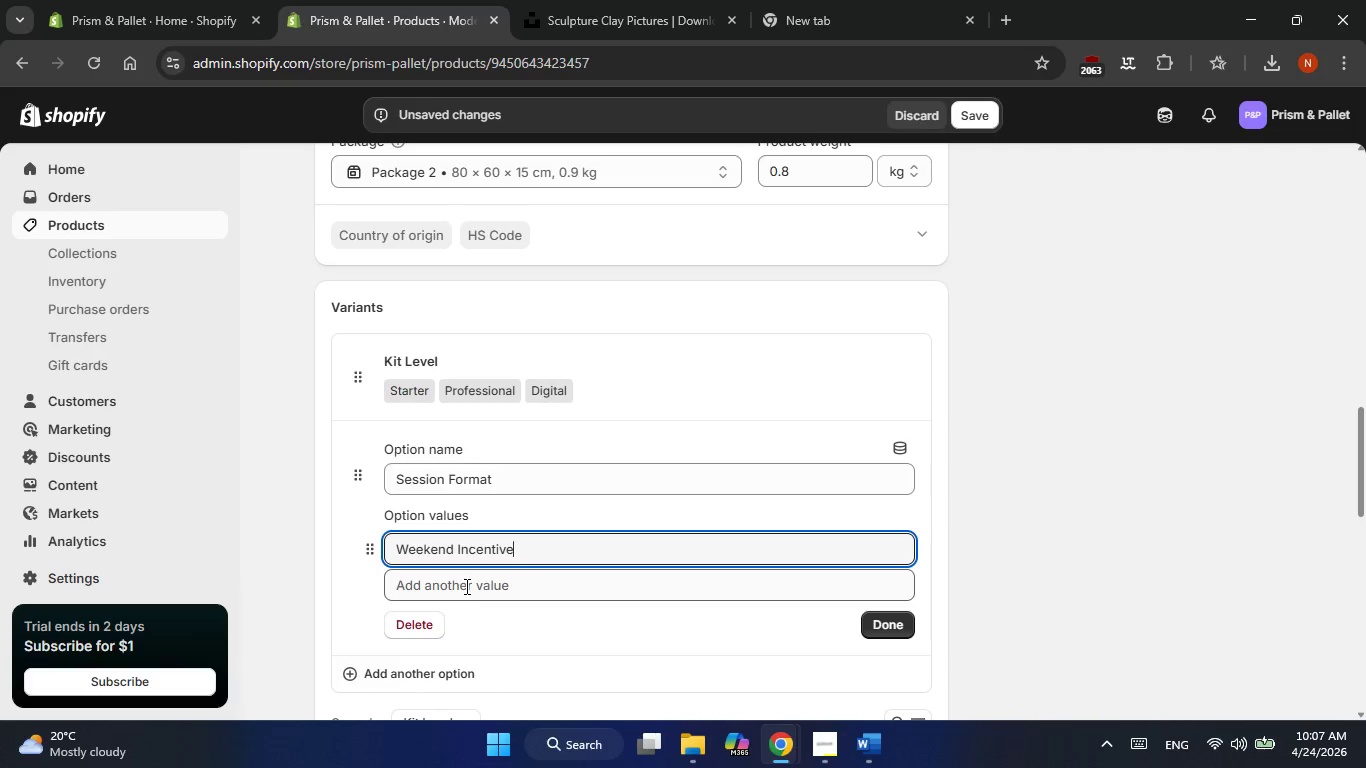 
type(weekly Evening Series)
 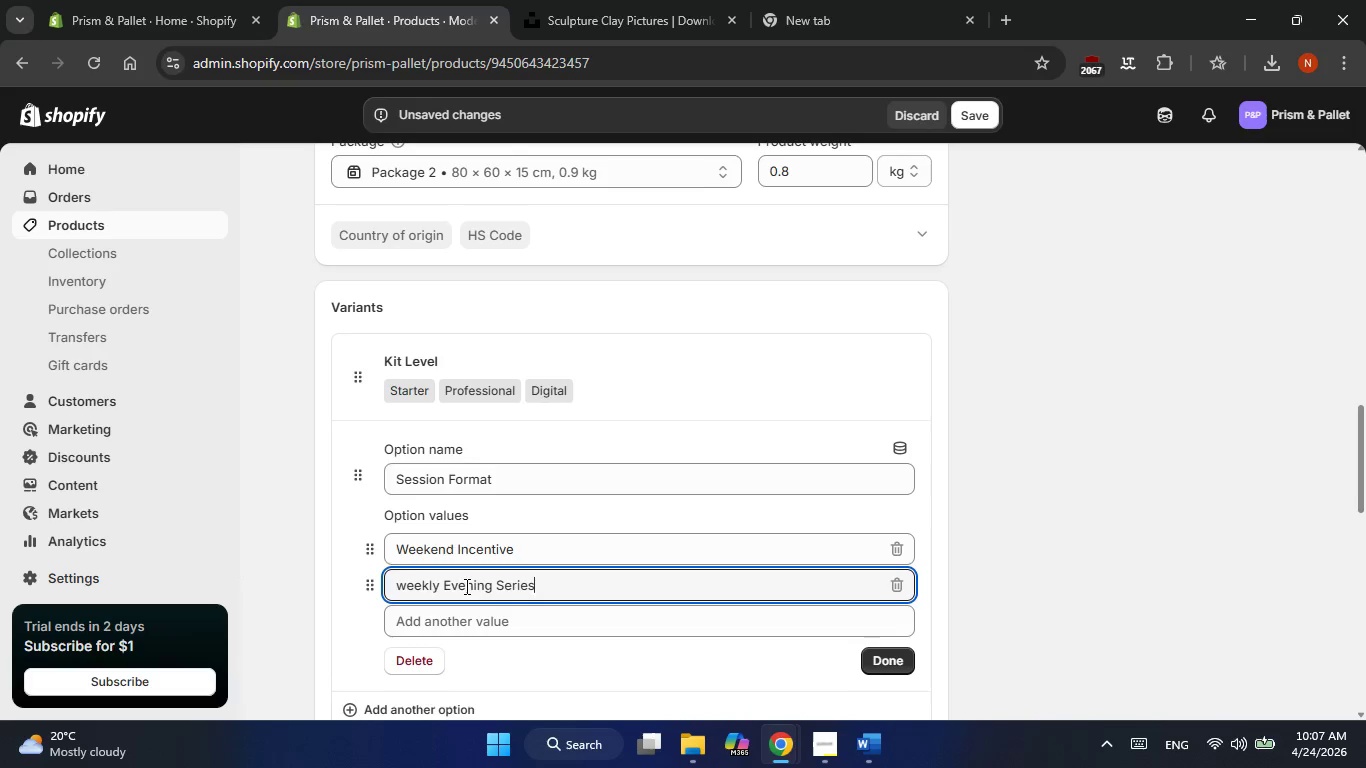 
left_click([889, 420])
 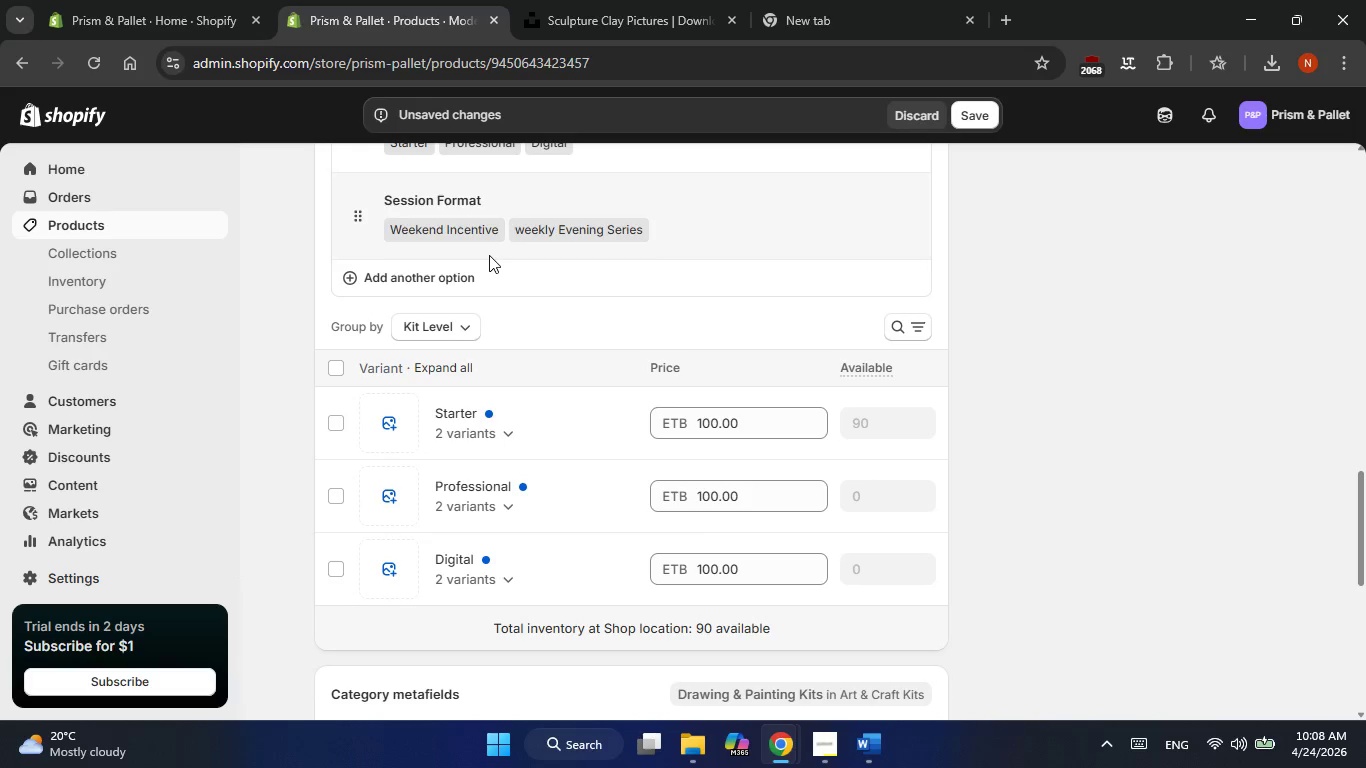 
left_click([427, 281])
 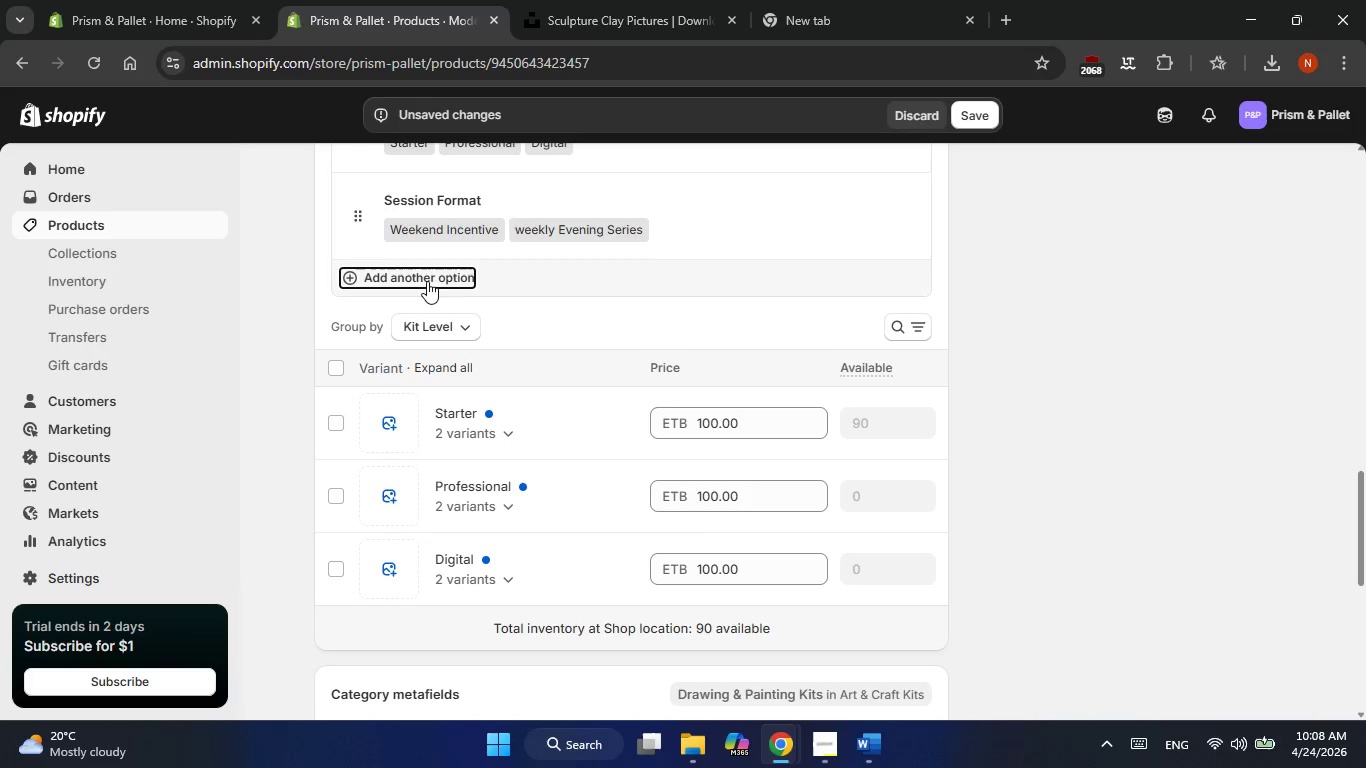 
type(Instructor Tier)